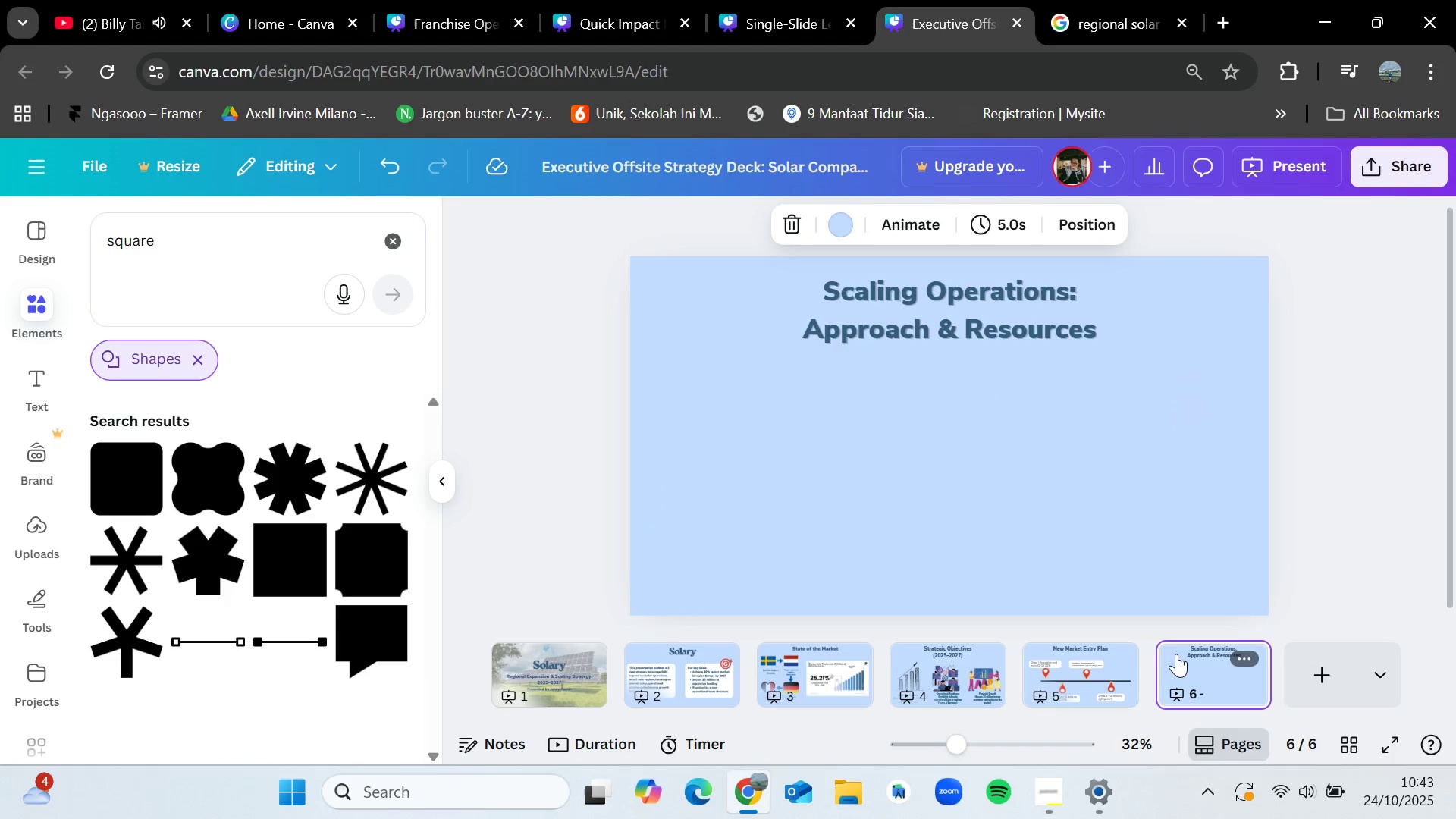 
key(Control+V)
 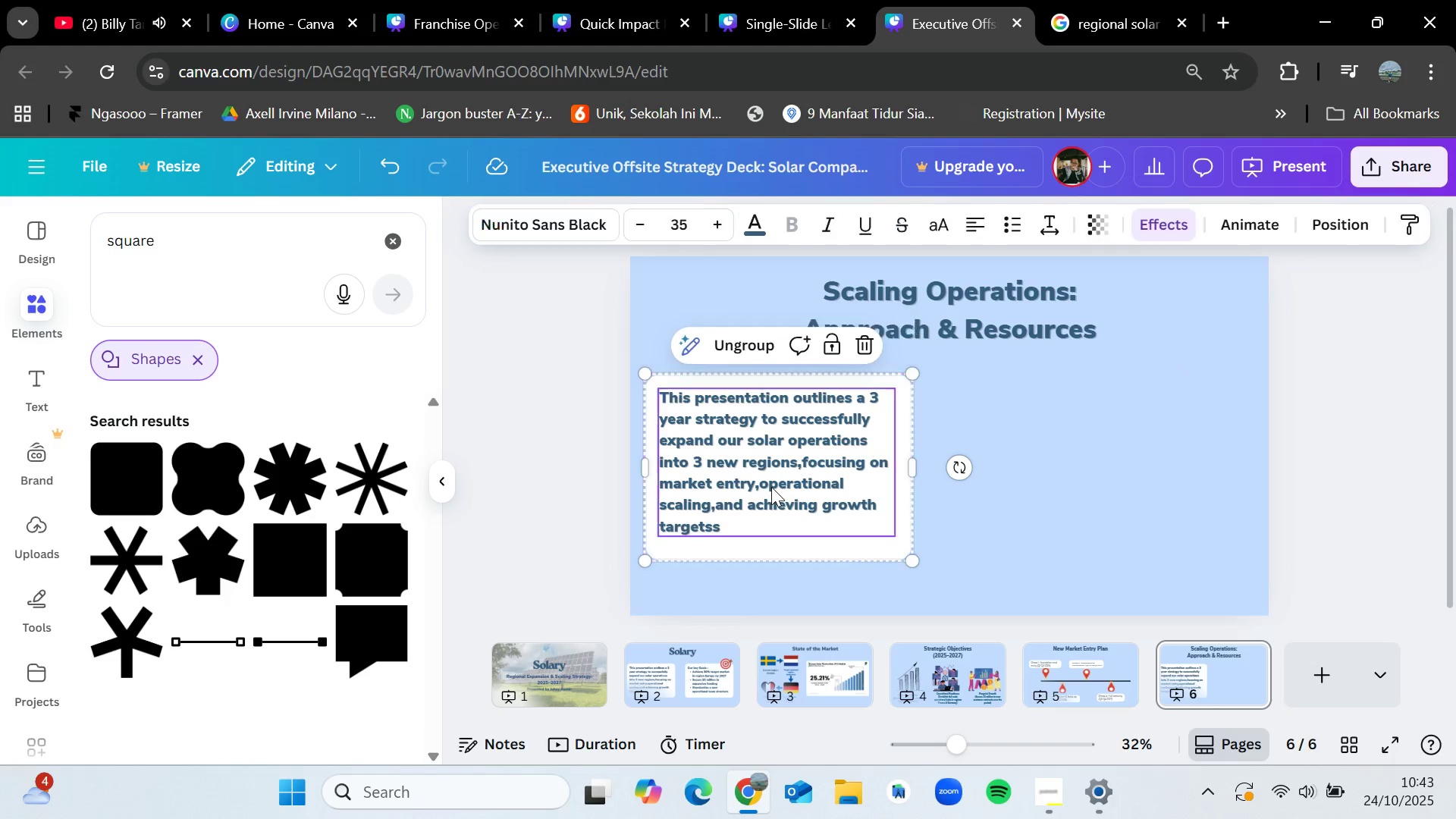 
double_click([771, 487])
 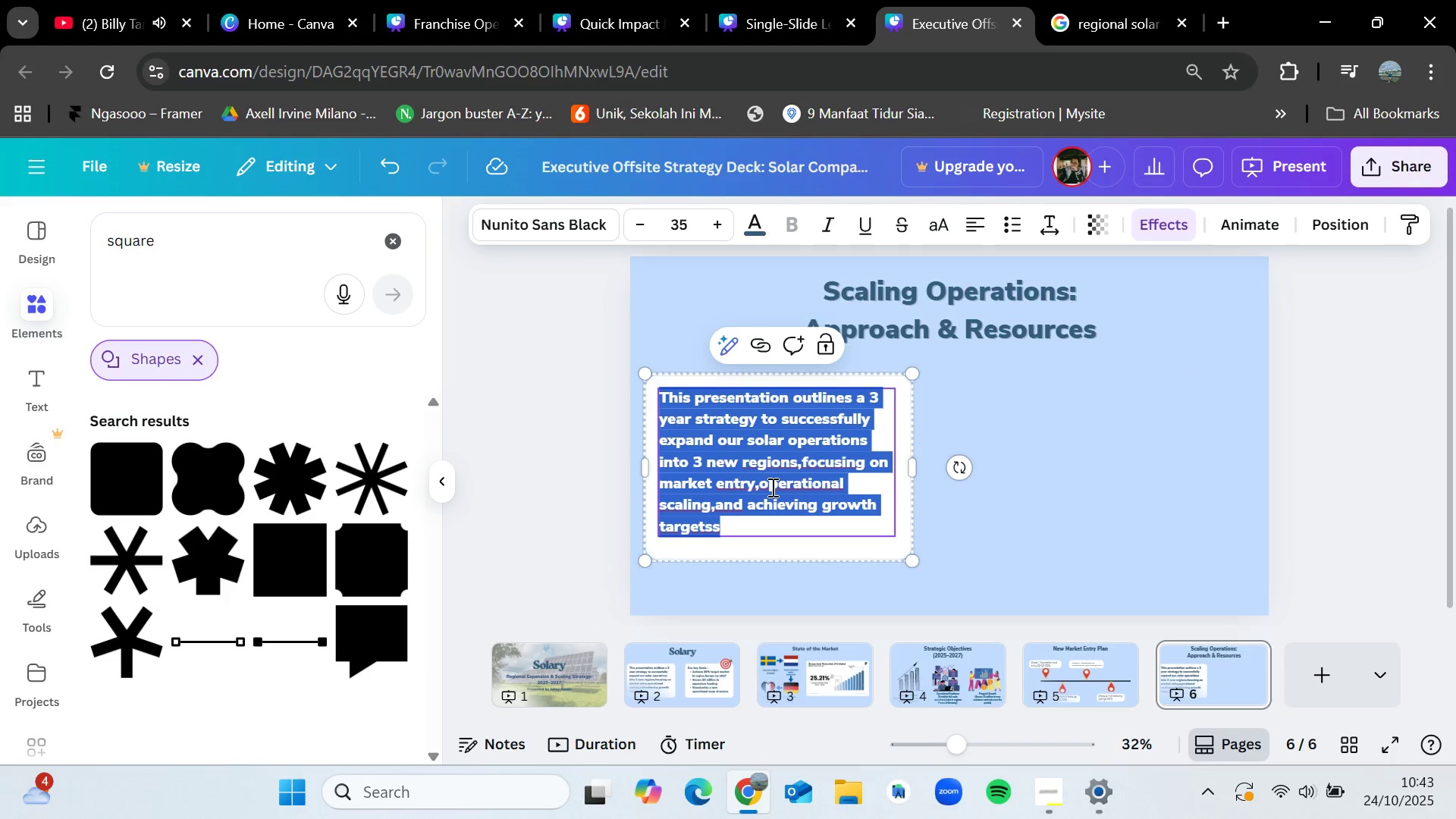 
key(Backspace)
 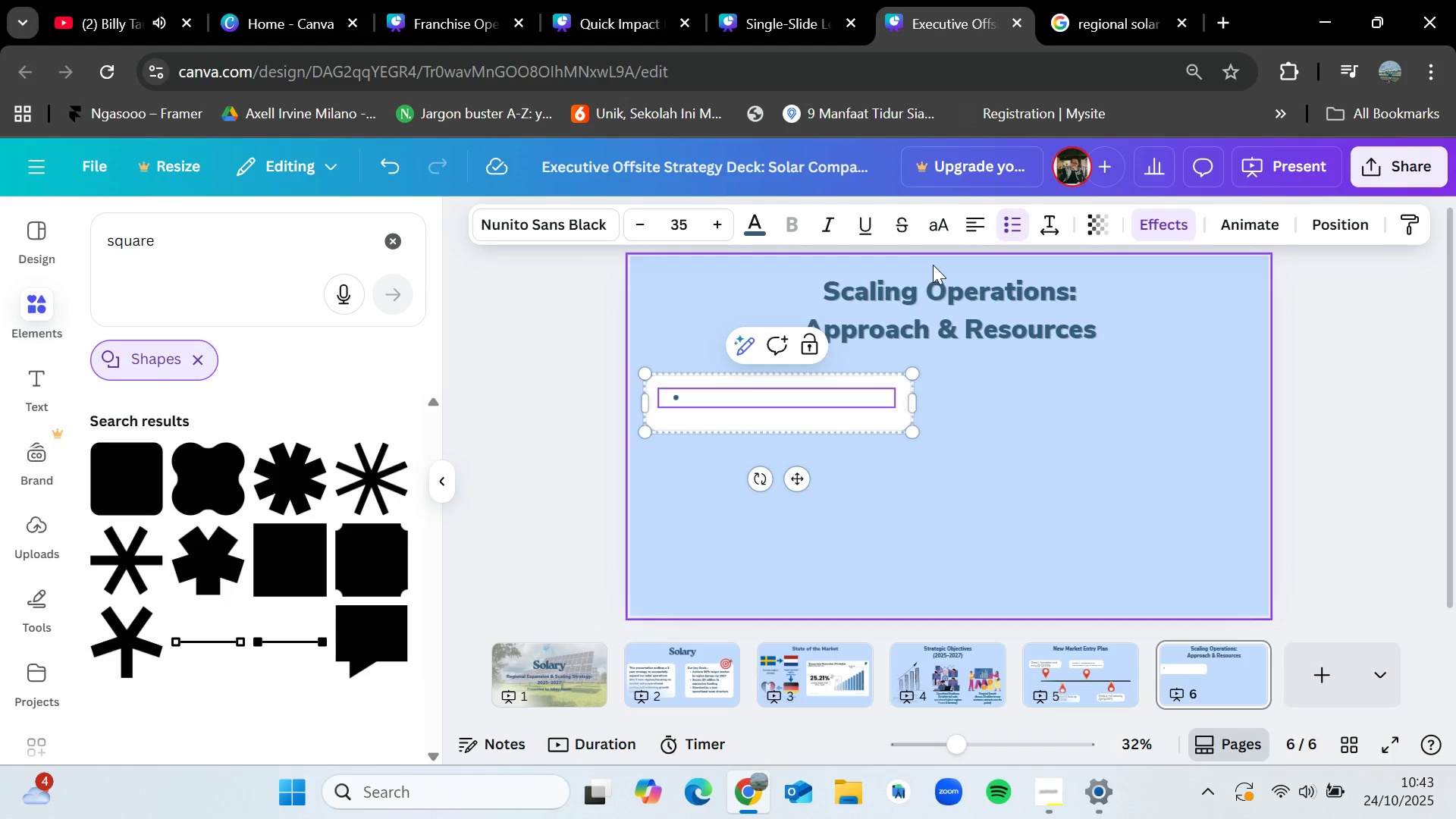 
wait(7.02)
 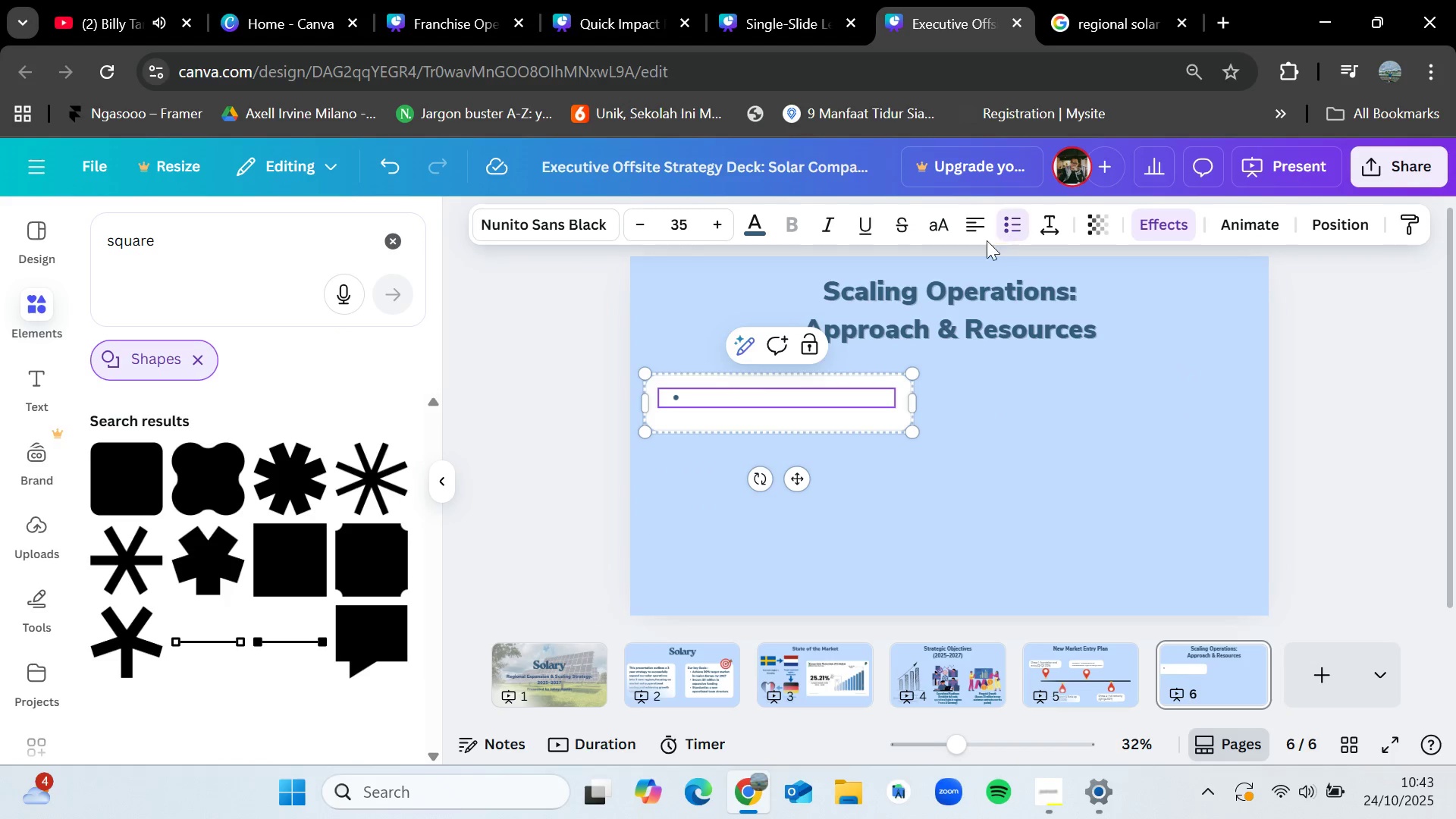 
type(Executive Oversight)
 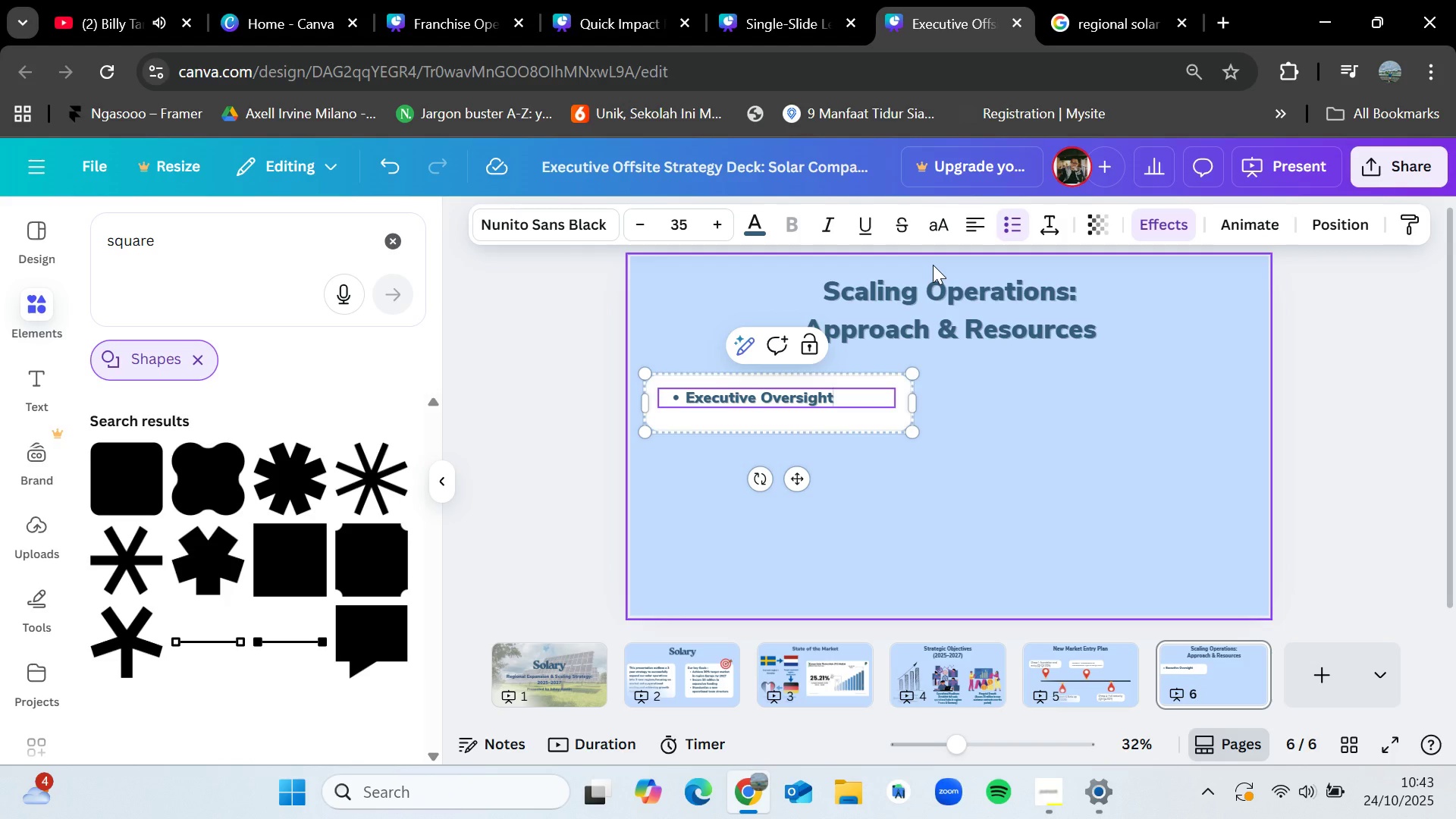 
wait(10.6)
 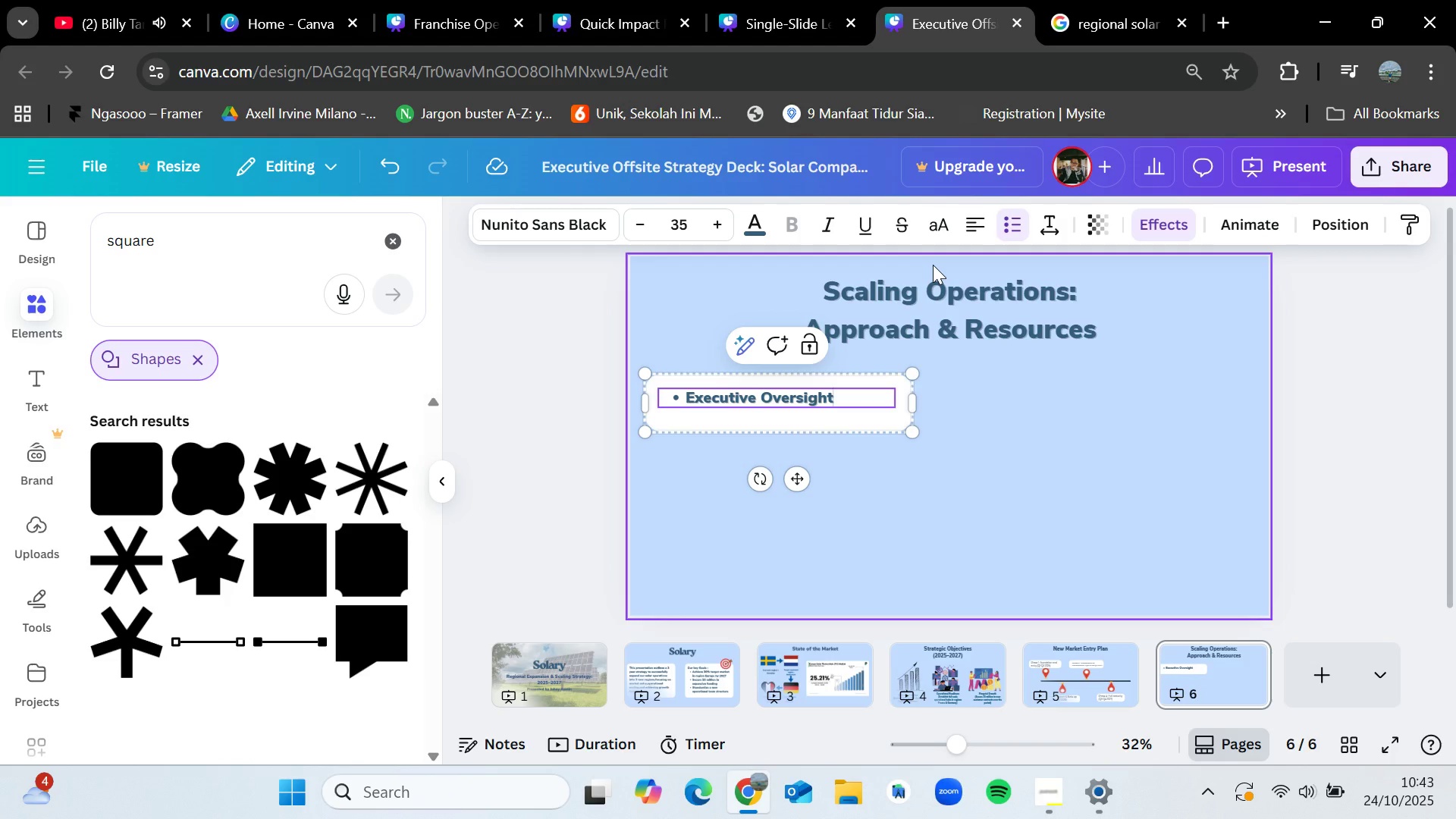 
type( - Chief Operationg)
key(Backspace)
key(Backspace)
key(Backspace)
type(ng Officer)
 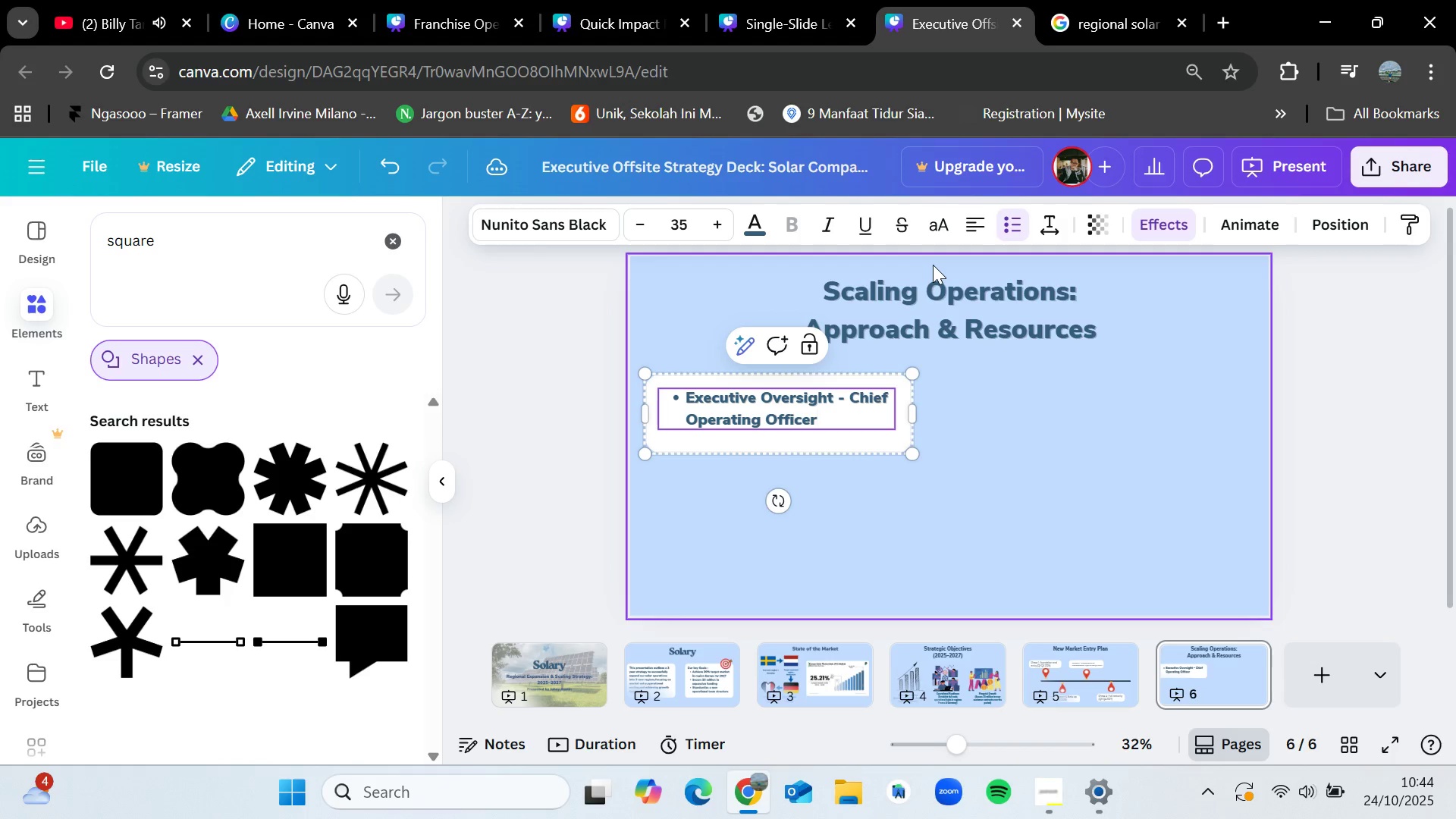 
wait(5.6)
 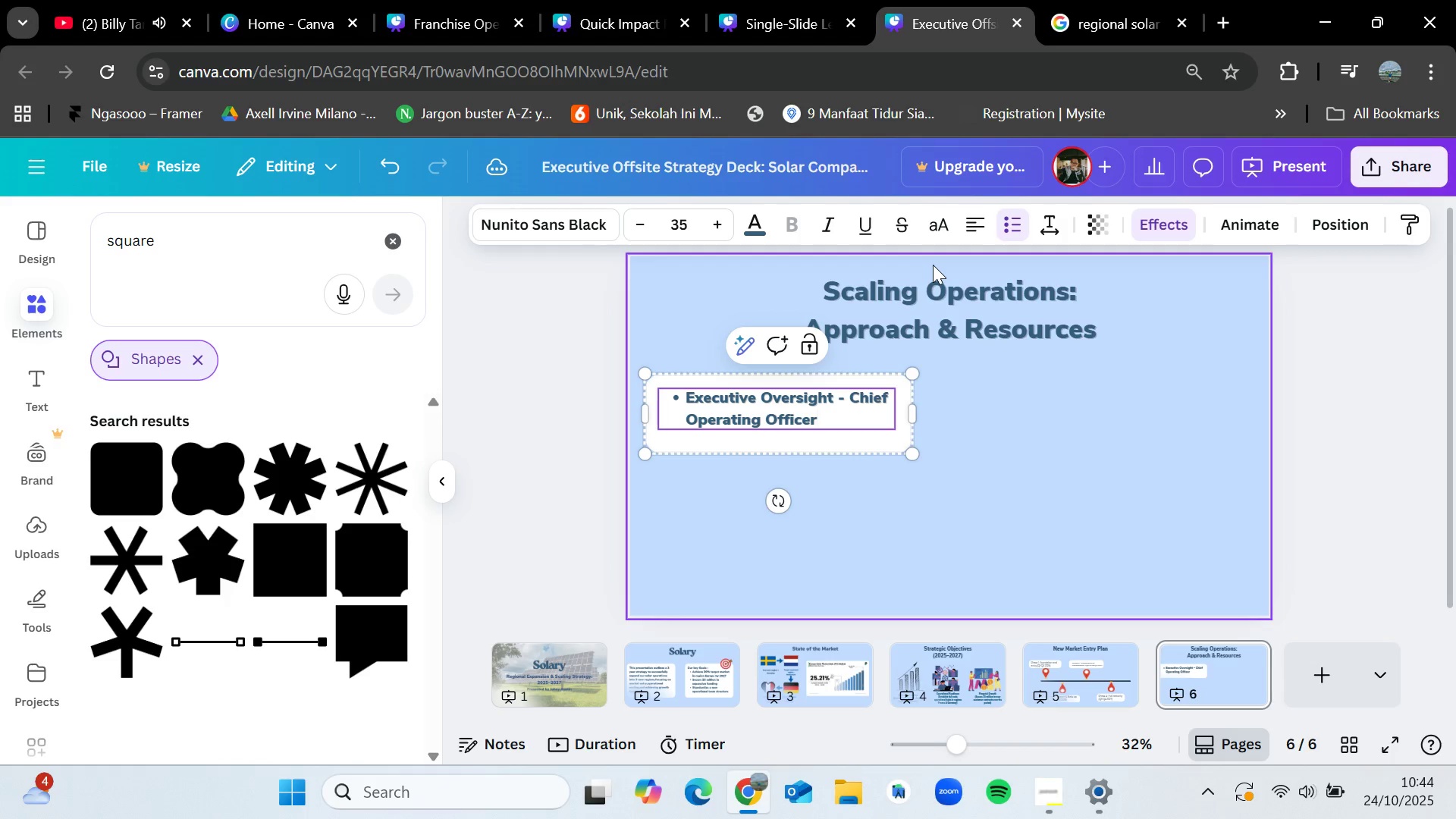 
key(Enter)
 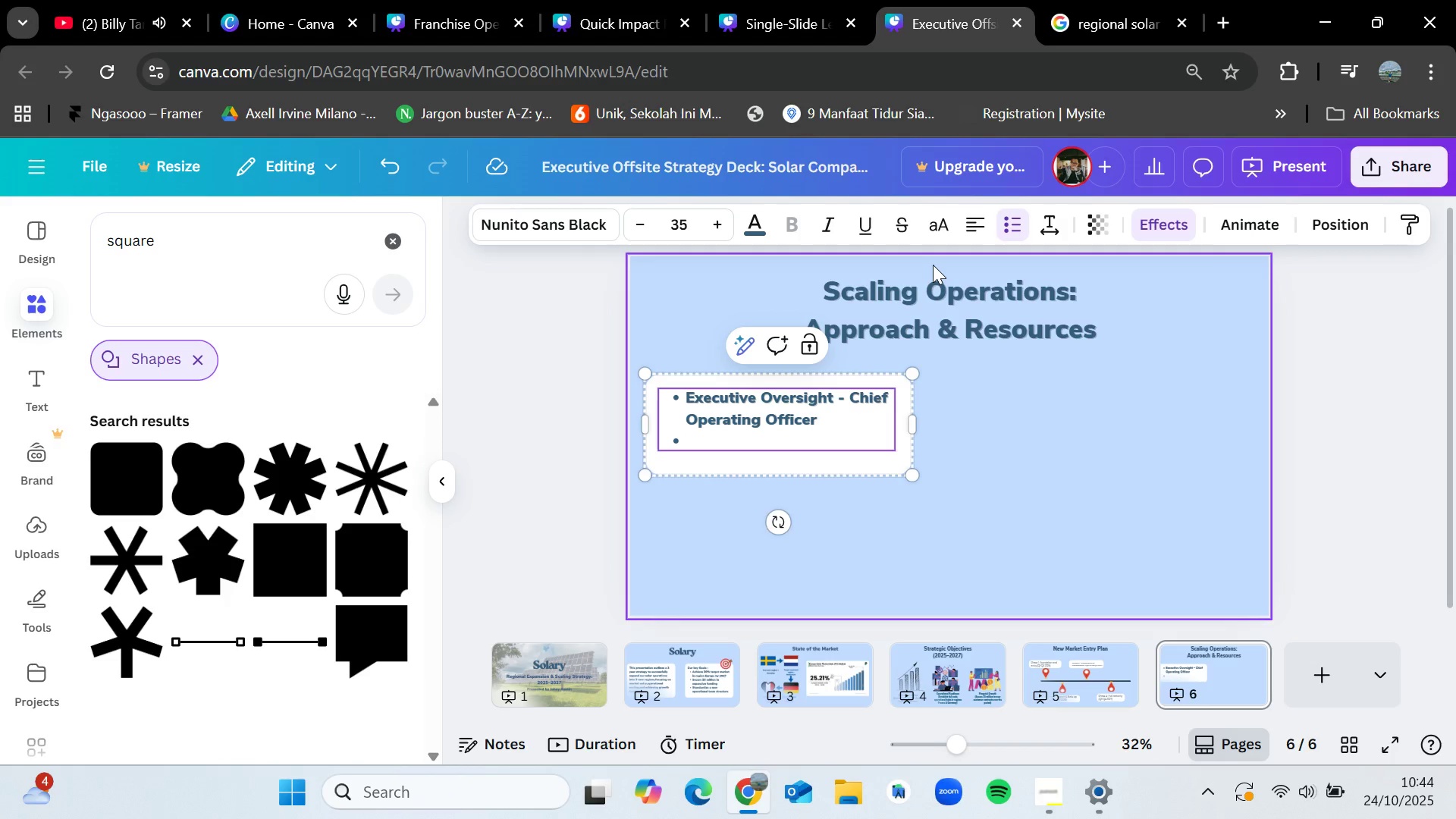 
type(Expansion Leadershop)
key(Backspace)
key(Backspace)
type(ip - VP,New Market Scaling)
 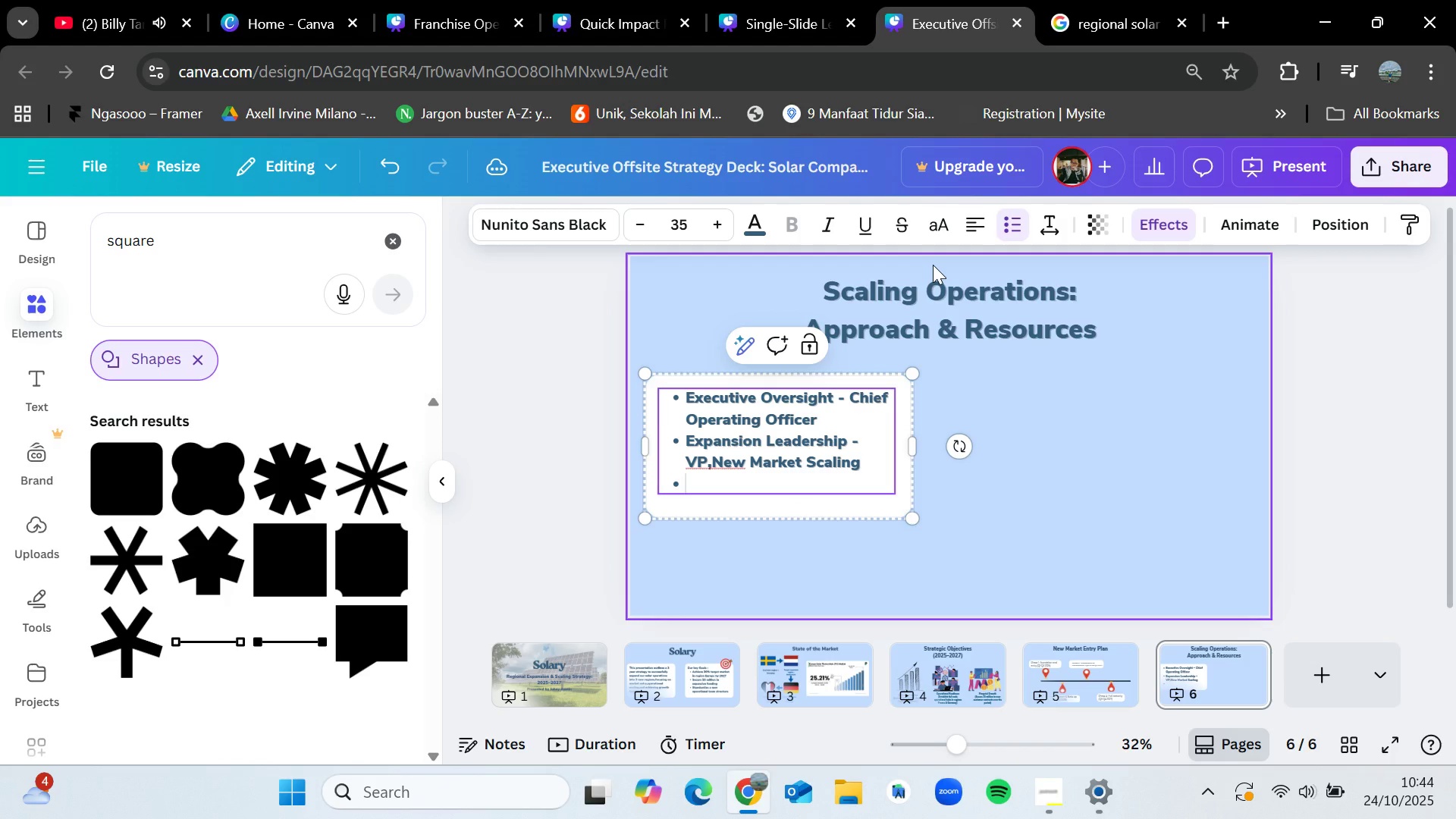 
 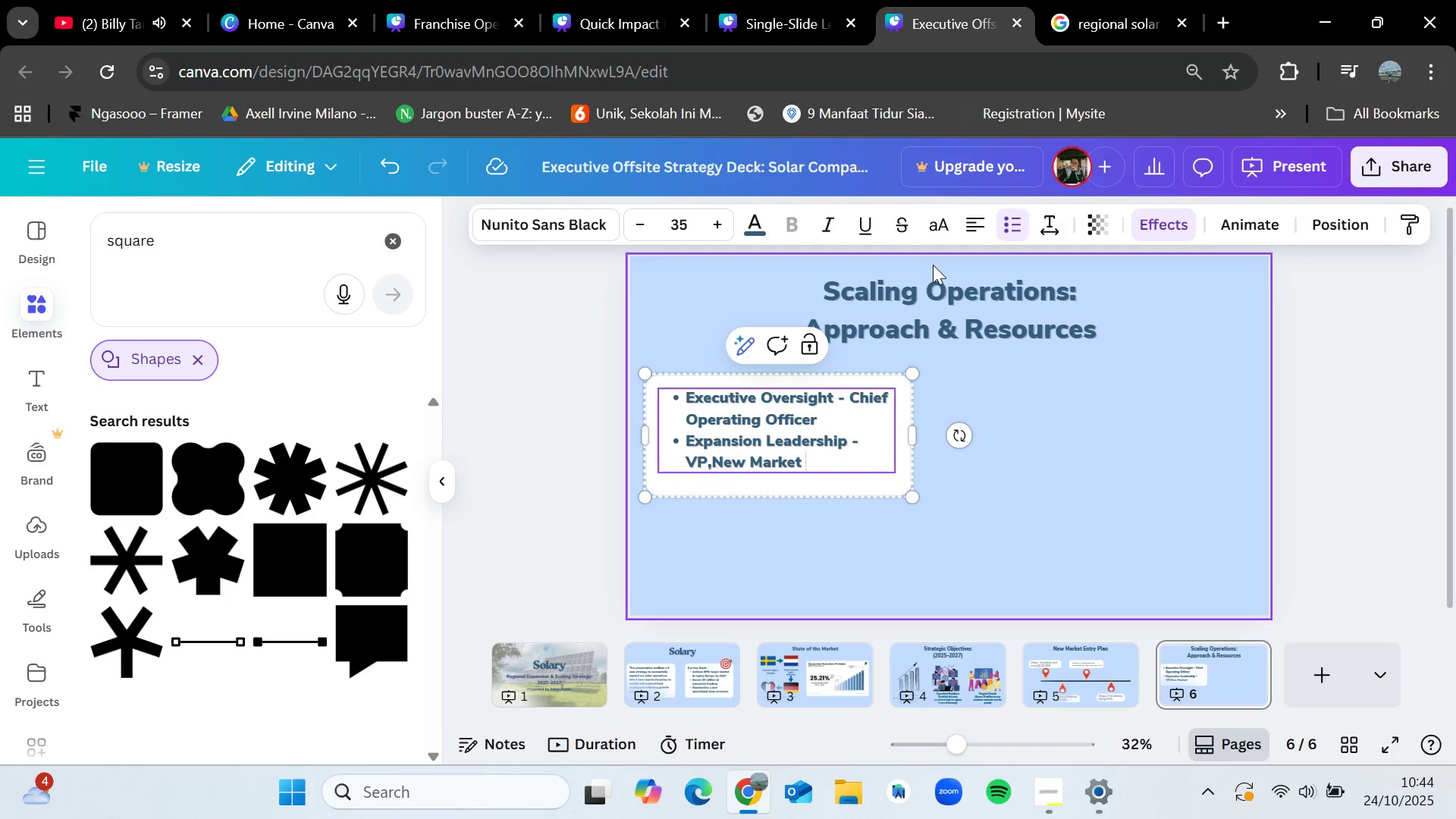 
key(Enter)
 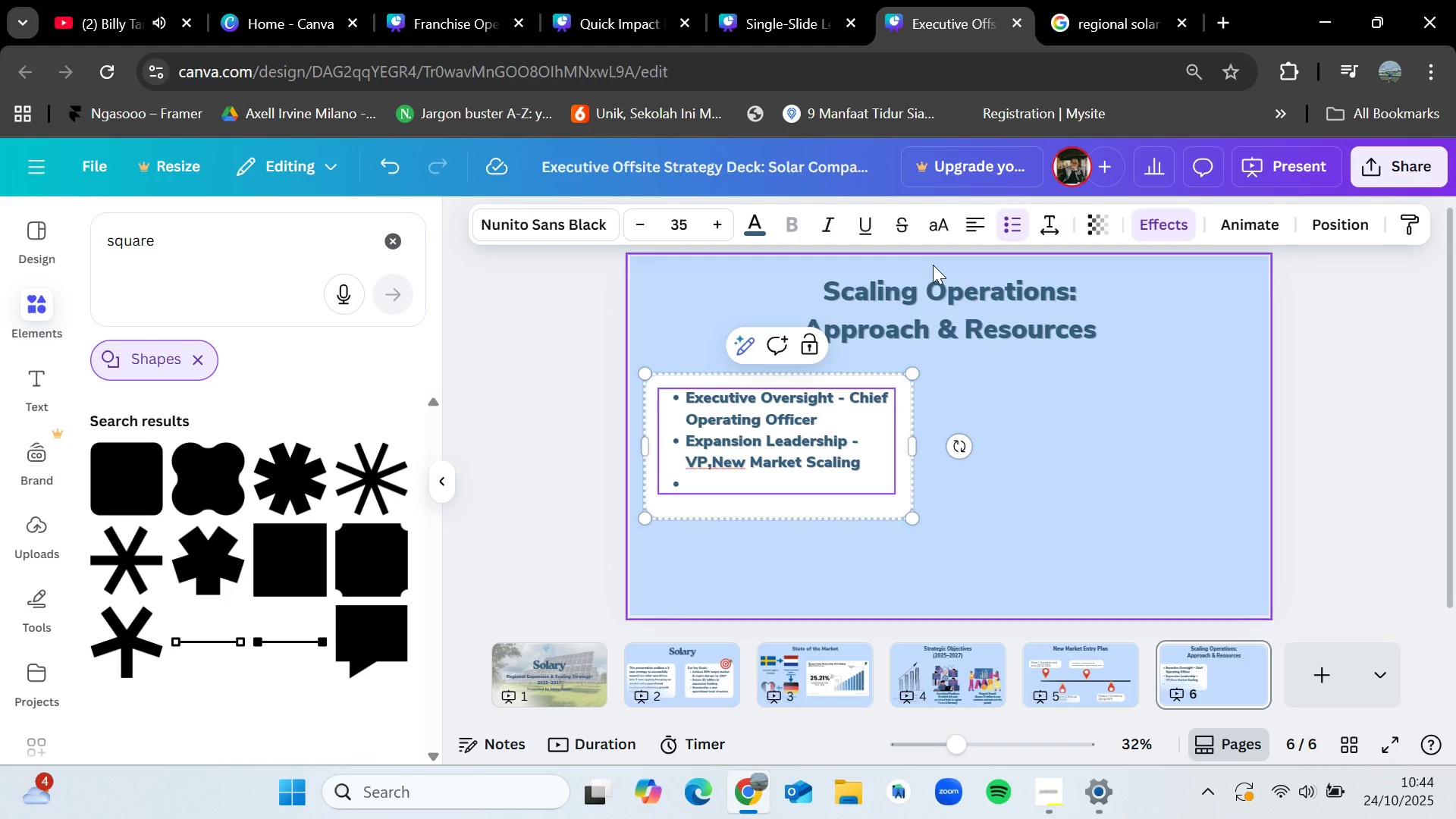 
type(Regional Directors)
 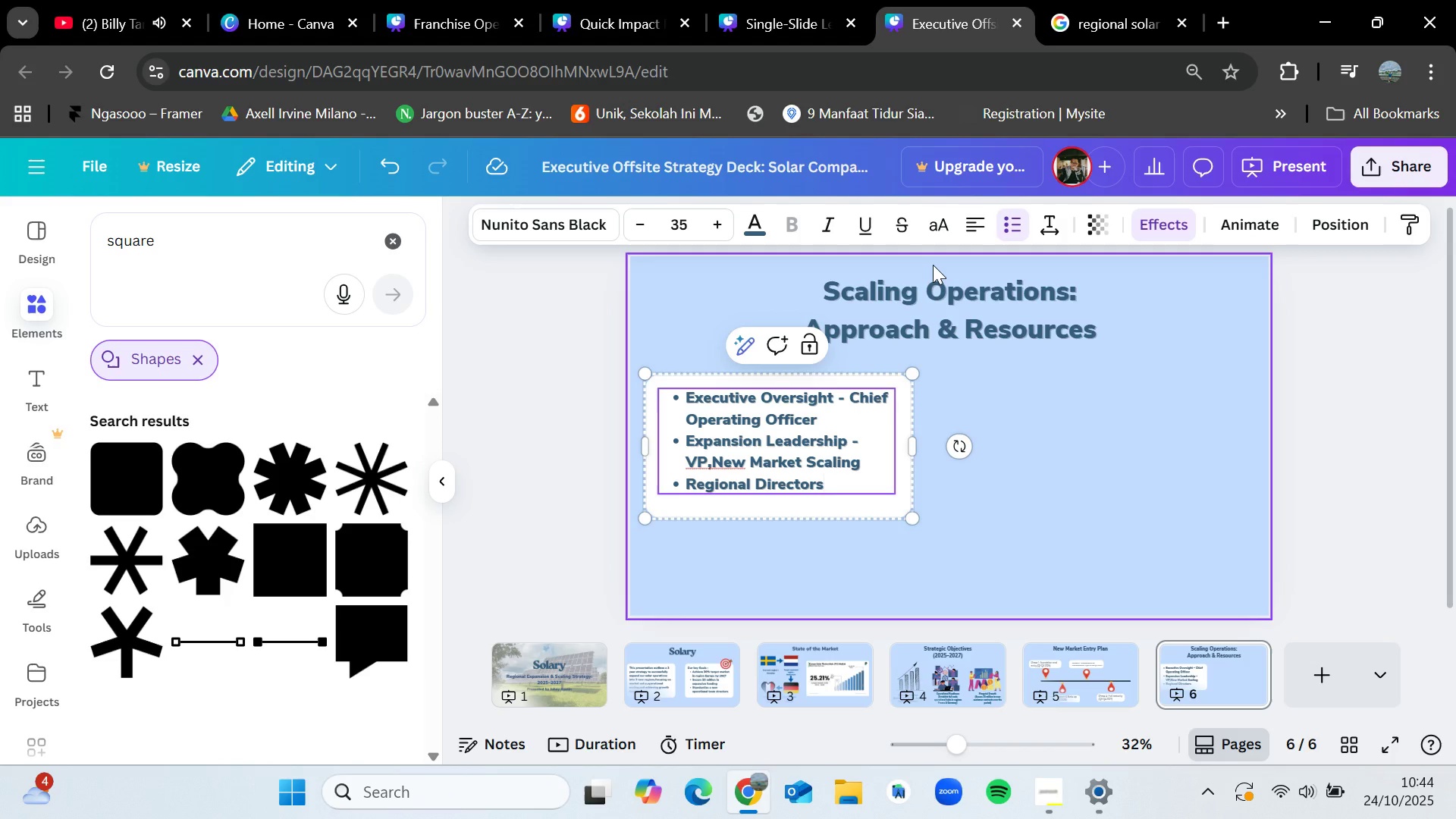 
wait(13.06)
 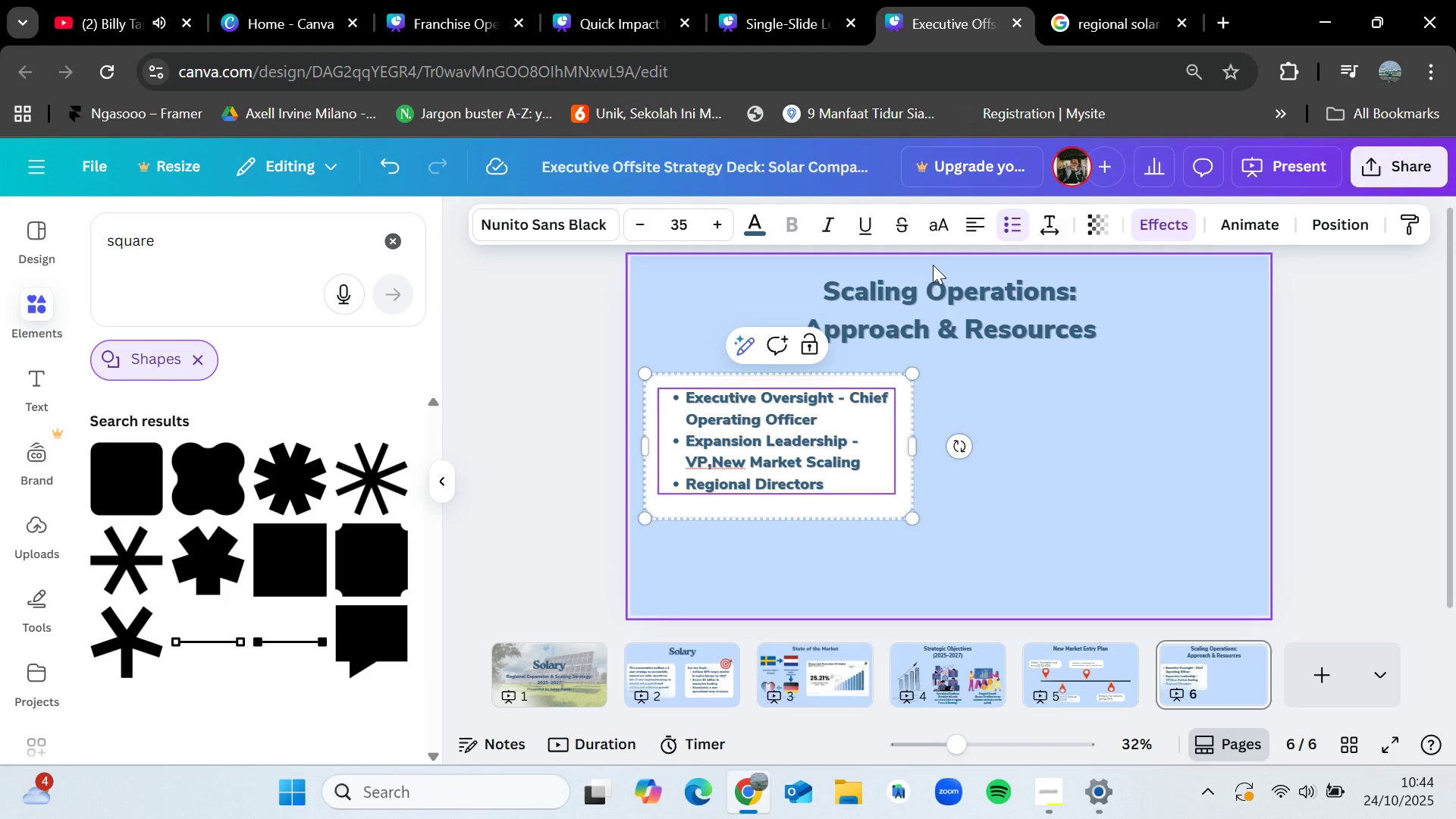 
type( - r)
key(Backspace)
type(Regional directo)
key(Backspace)
type(tor)
key(Backspace)
key(Backspace)
key(Backspace)
key(Backspace)
type(tor ams)
key(Backspace)
key(Backspace)
key(Backspace)
type(Amsterdam,France,Germany)
 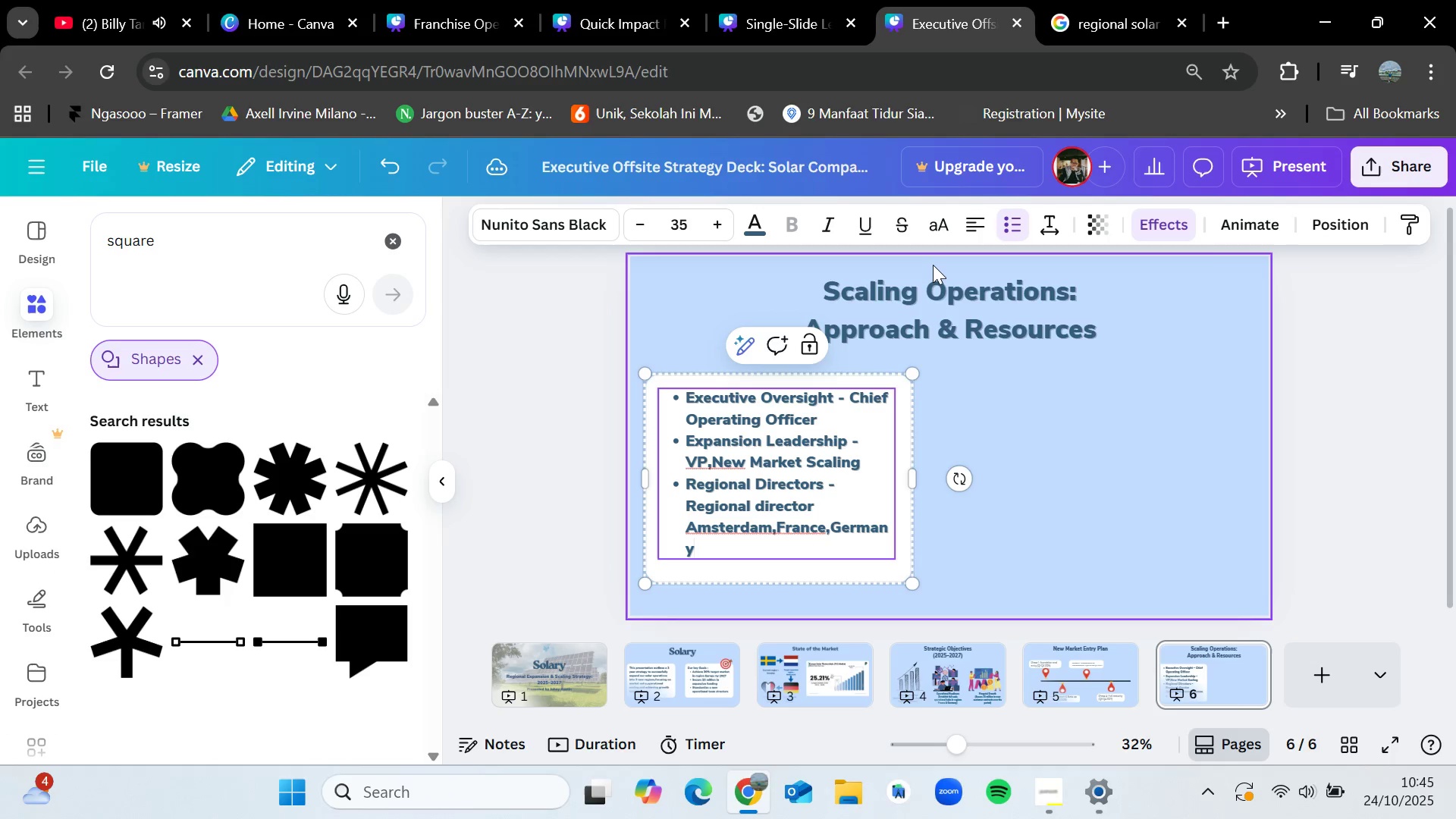 
double_click([853, 451])
 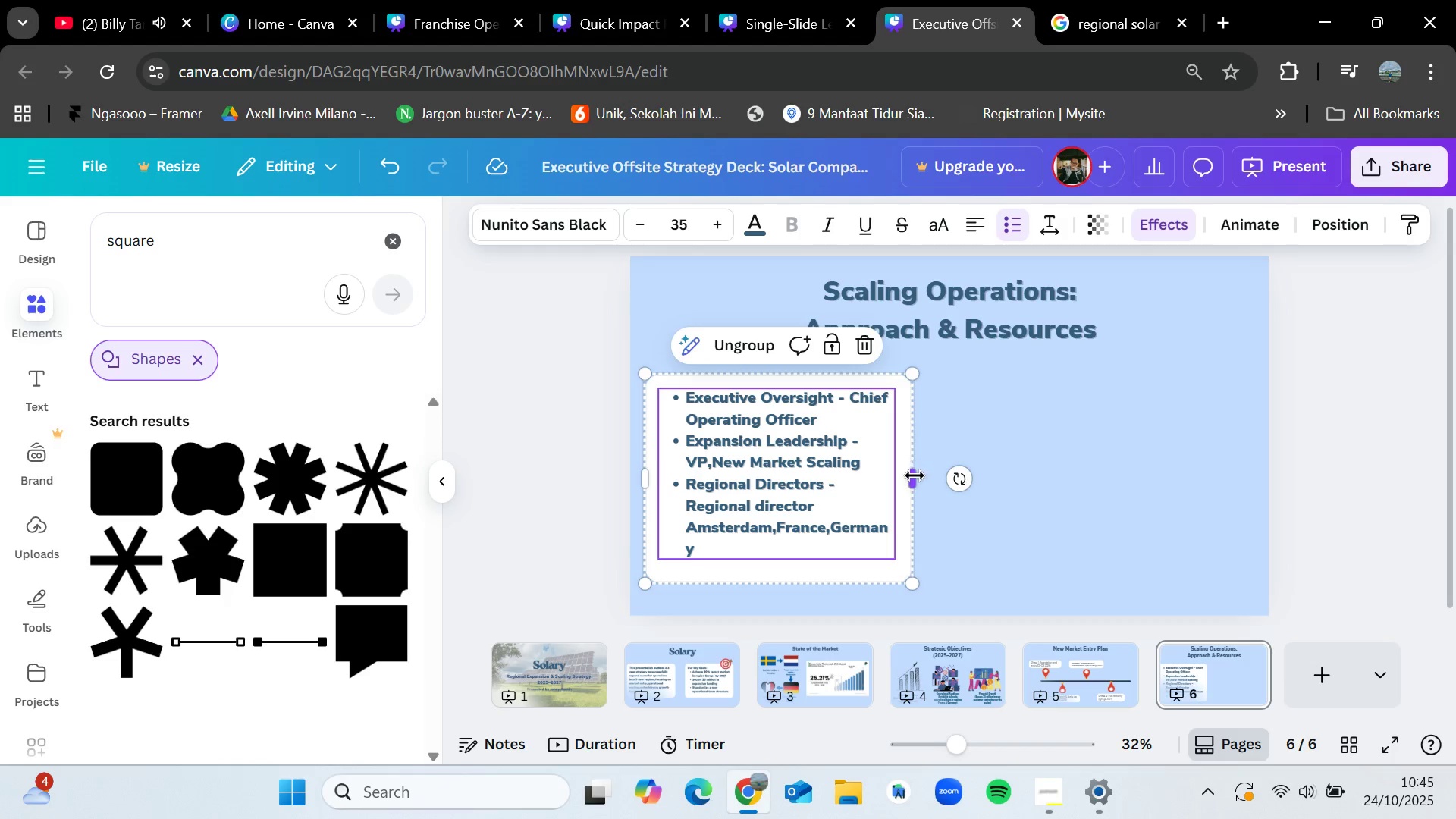 
left_click_drag(start_coordinate=[915, 475], to_coordinate=[945, 470])
 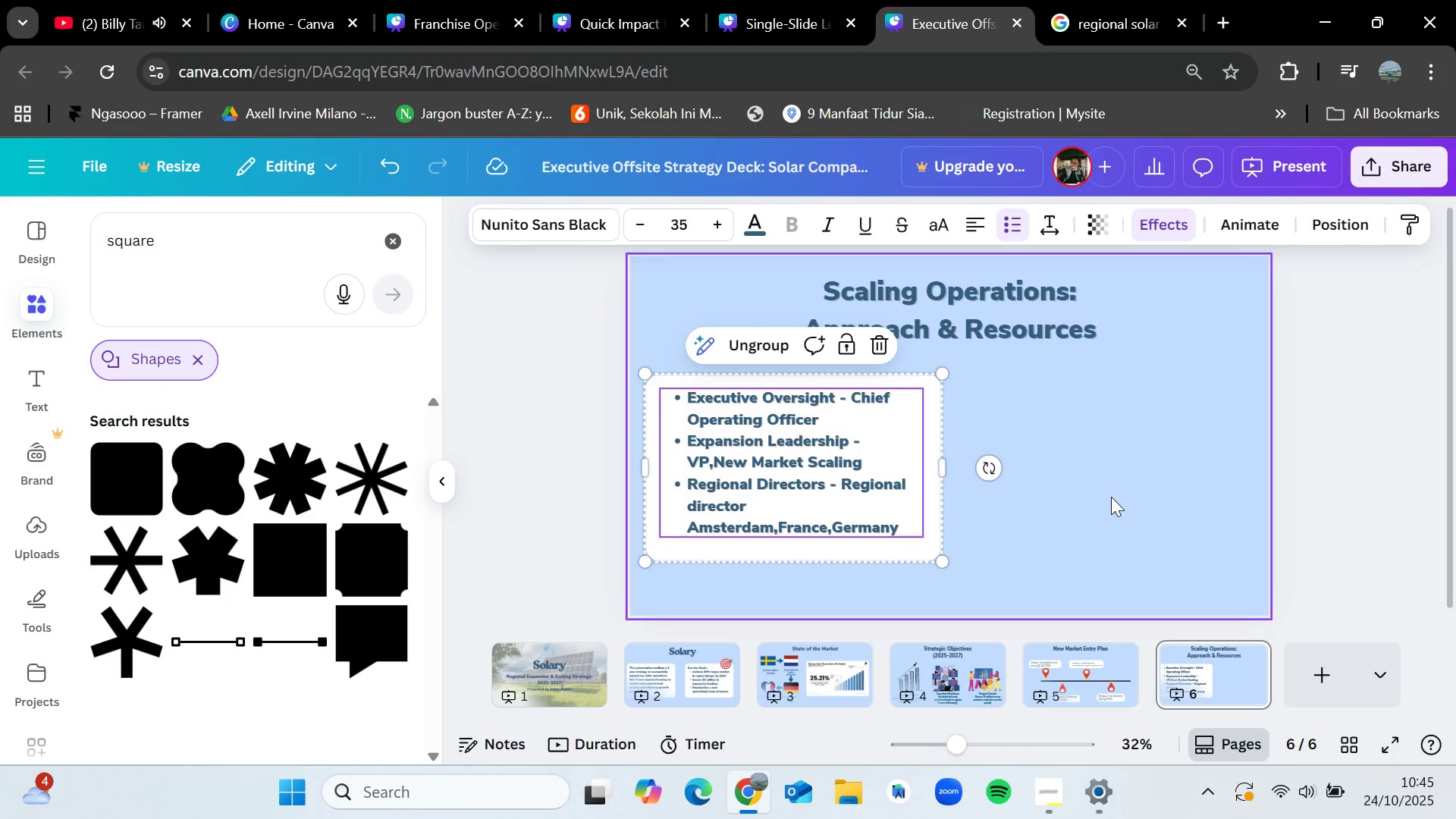 
left_click_drag(start_coordinate=[1112, 497], to_coordinate=[1108, 497])
 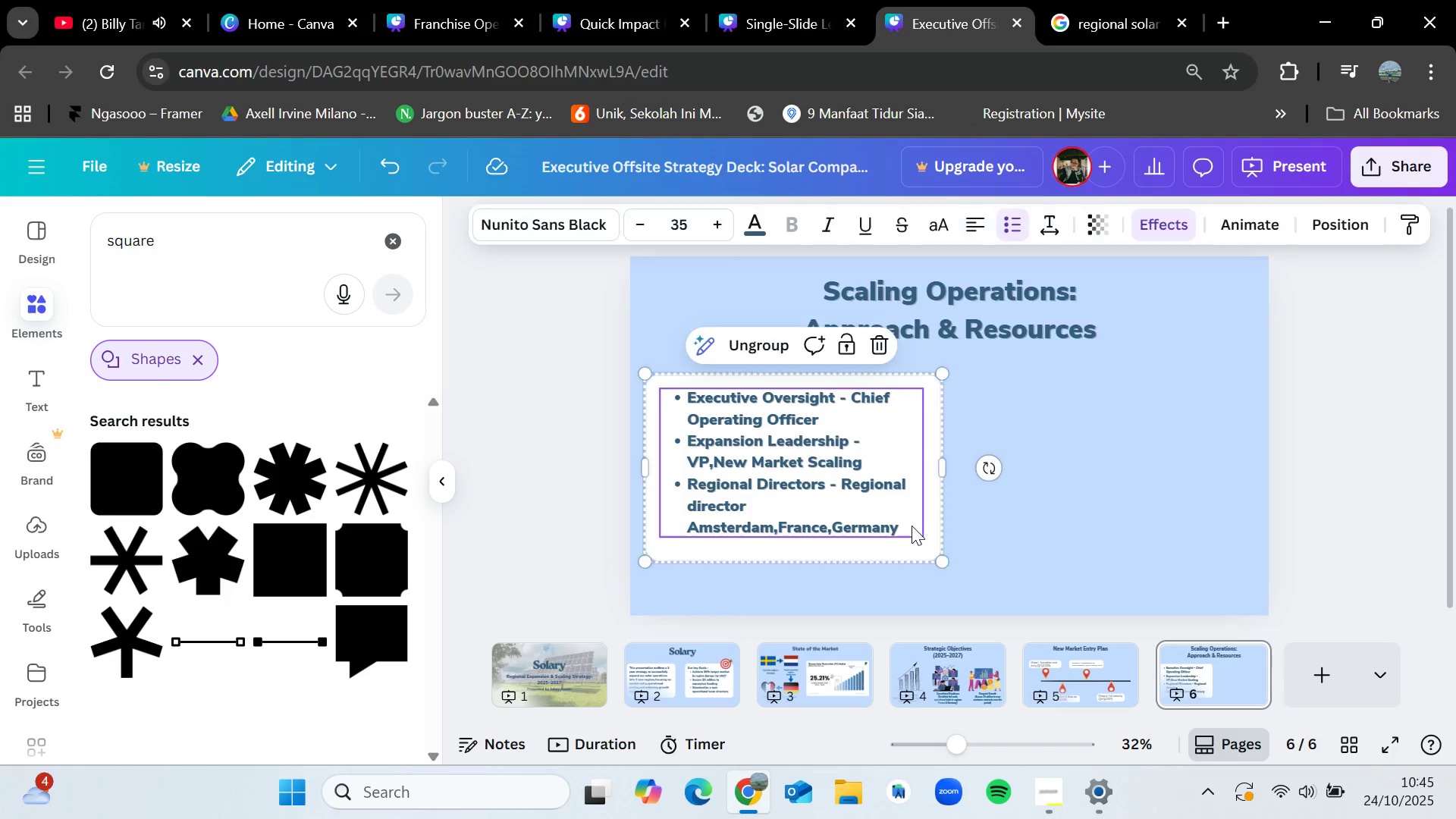 
double_click([912, 526])
 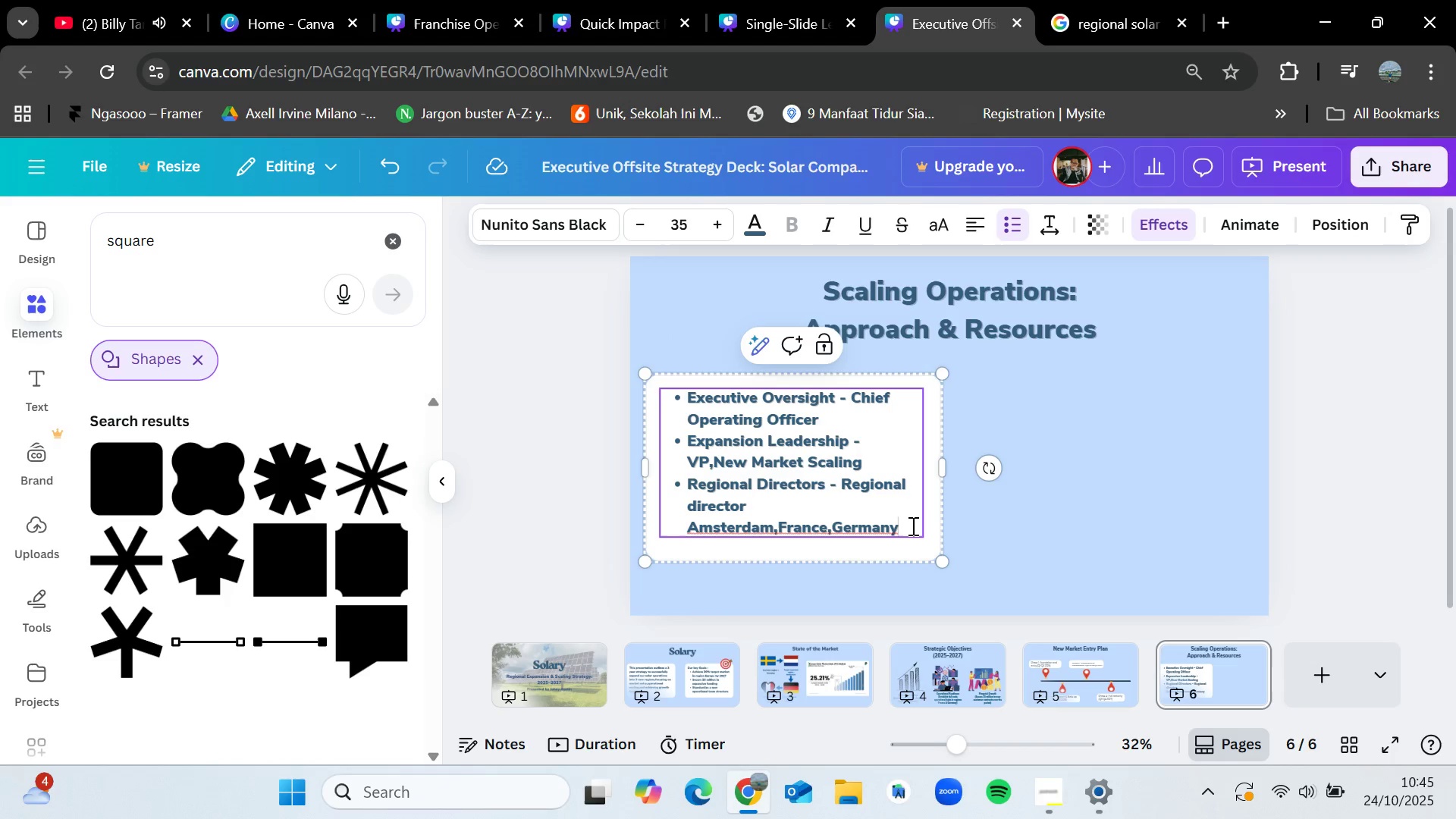 
left_click([912, 526])
 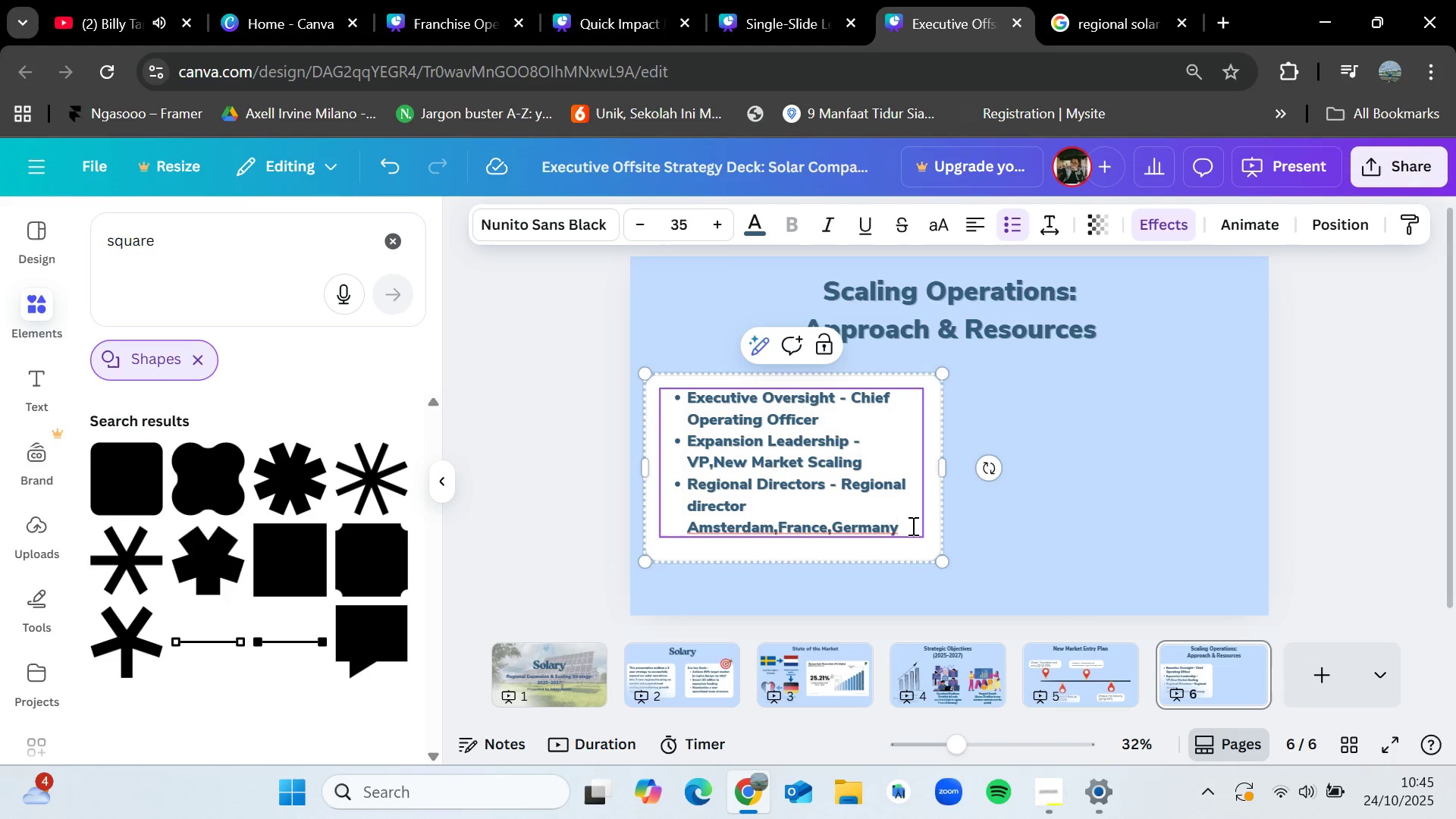 
key(Enter)
 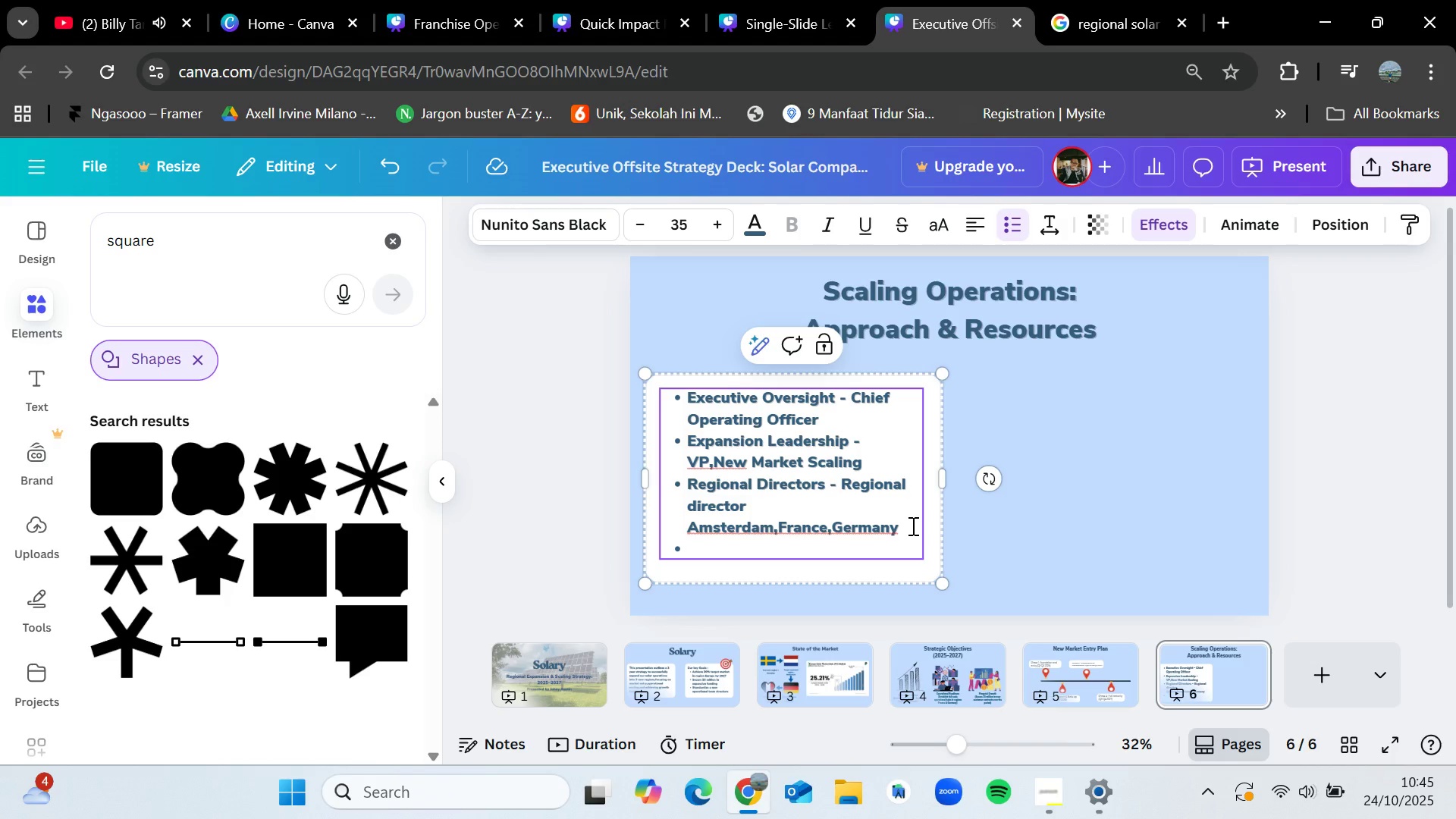 
wait(5.31)
 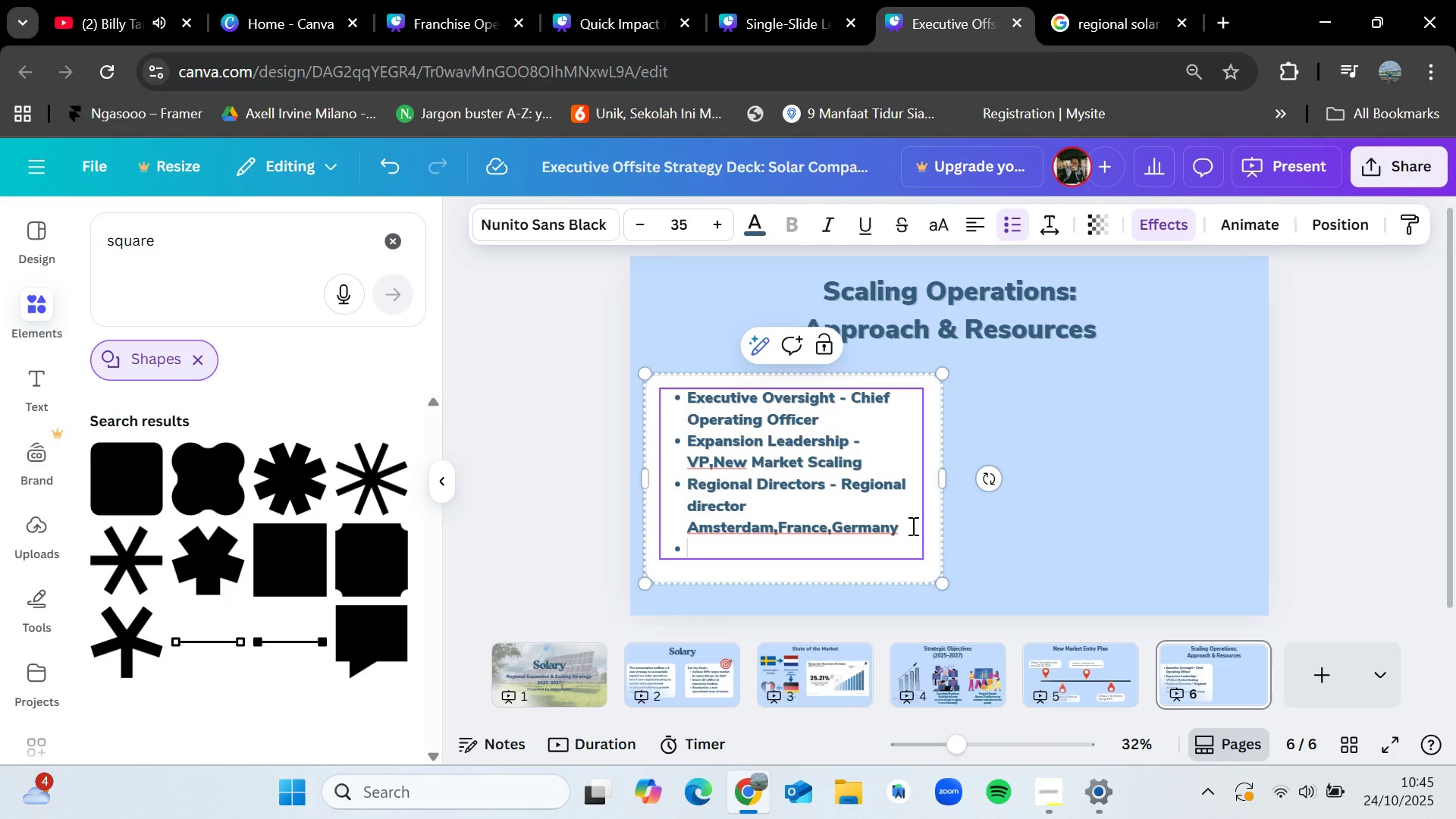 
type(Local Team Structure)
 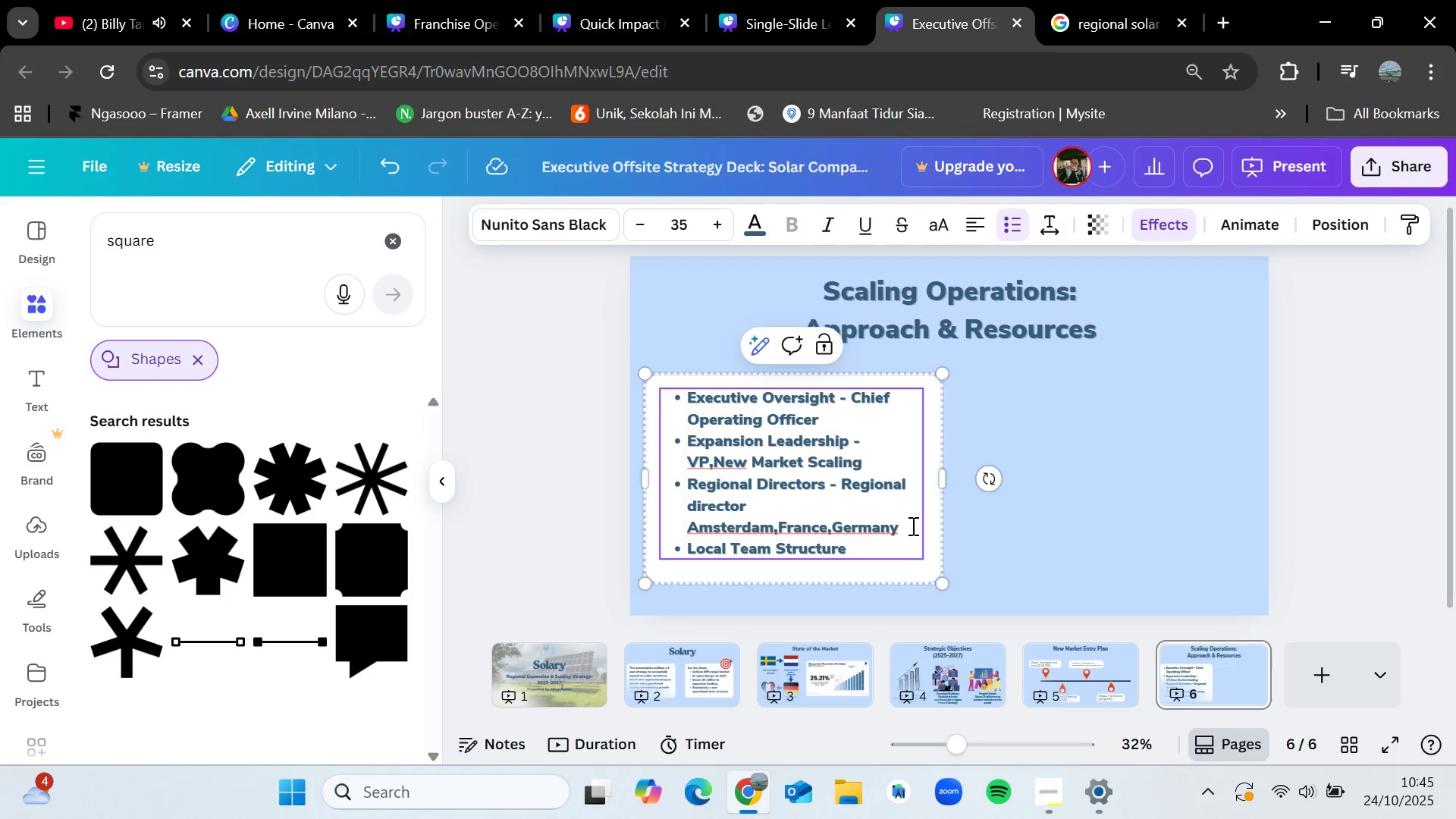 
double_click([846, 509])
 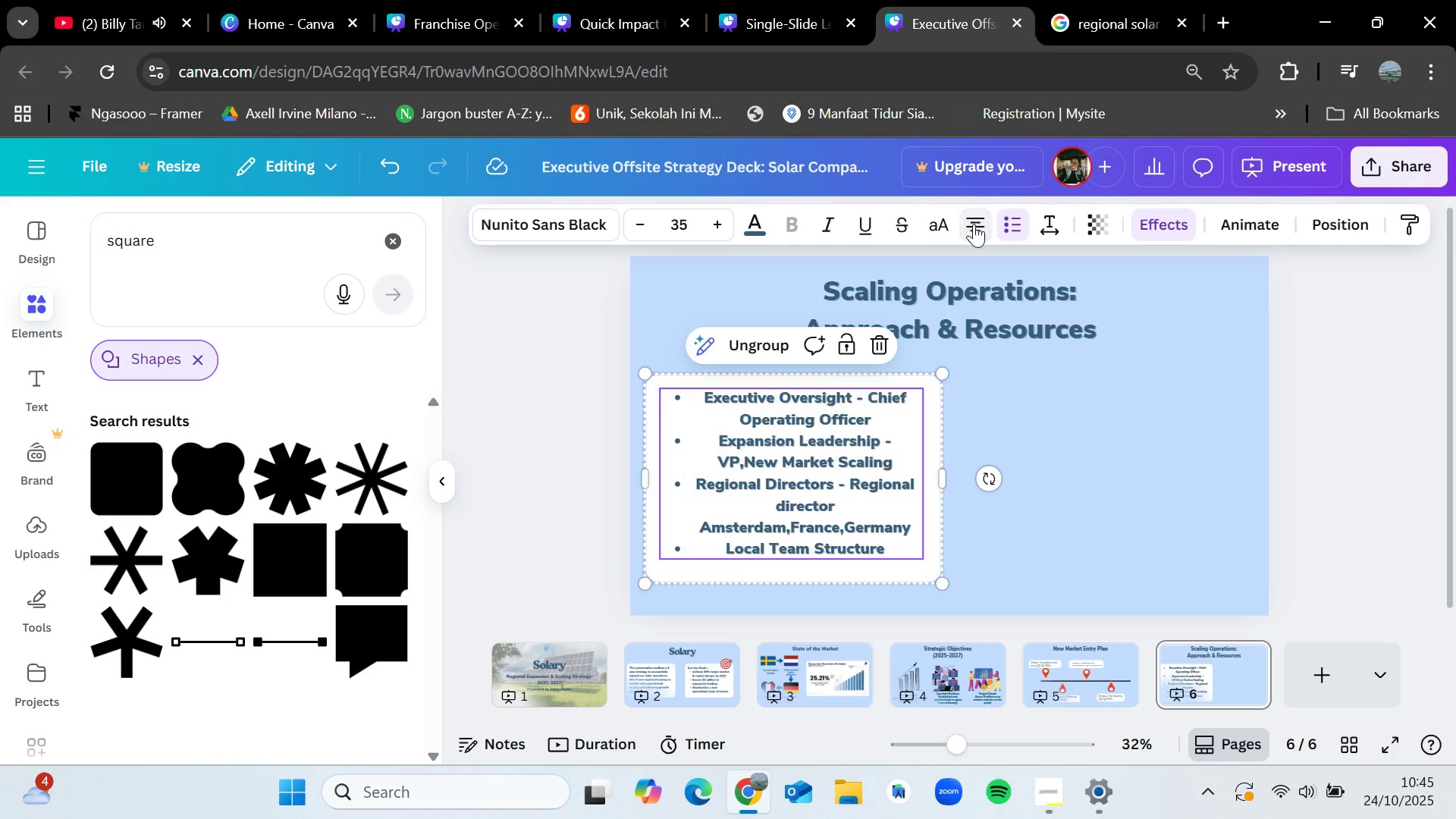 
double_click([974, 224])
 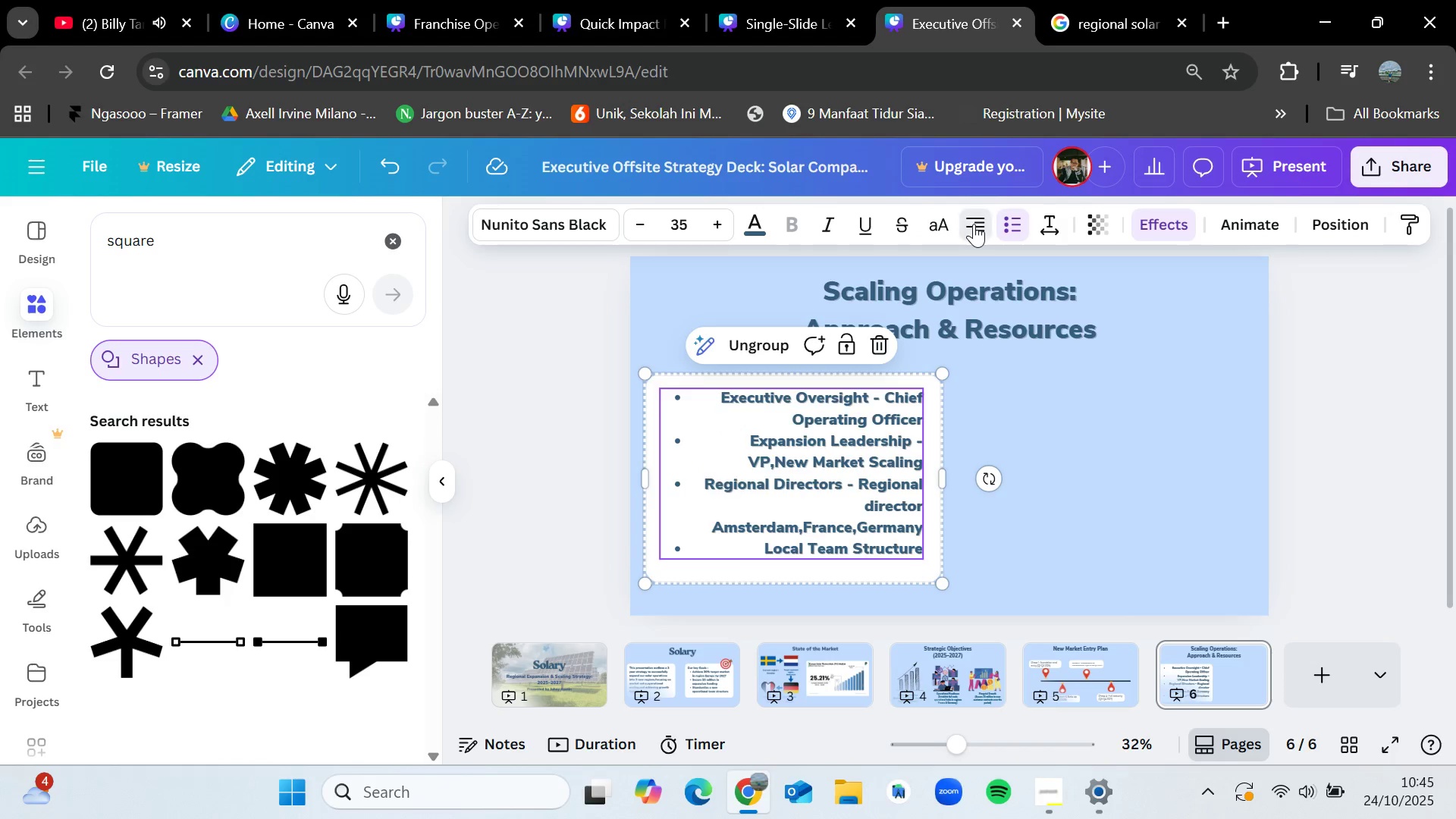 
triple_click([974, 224])
 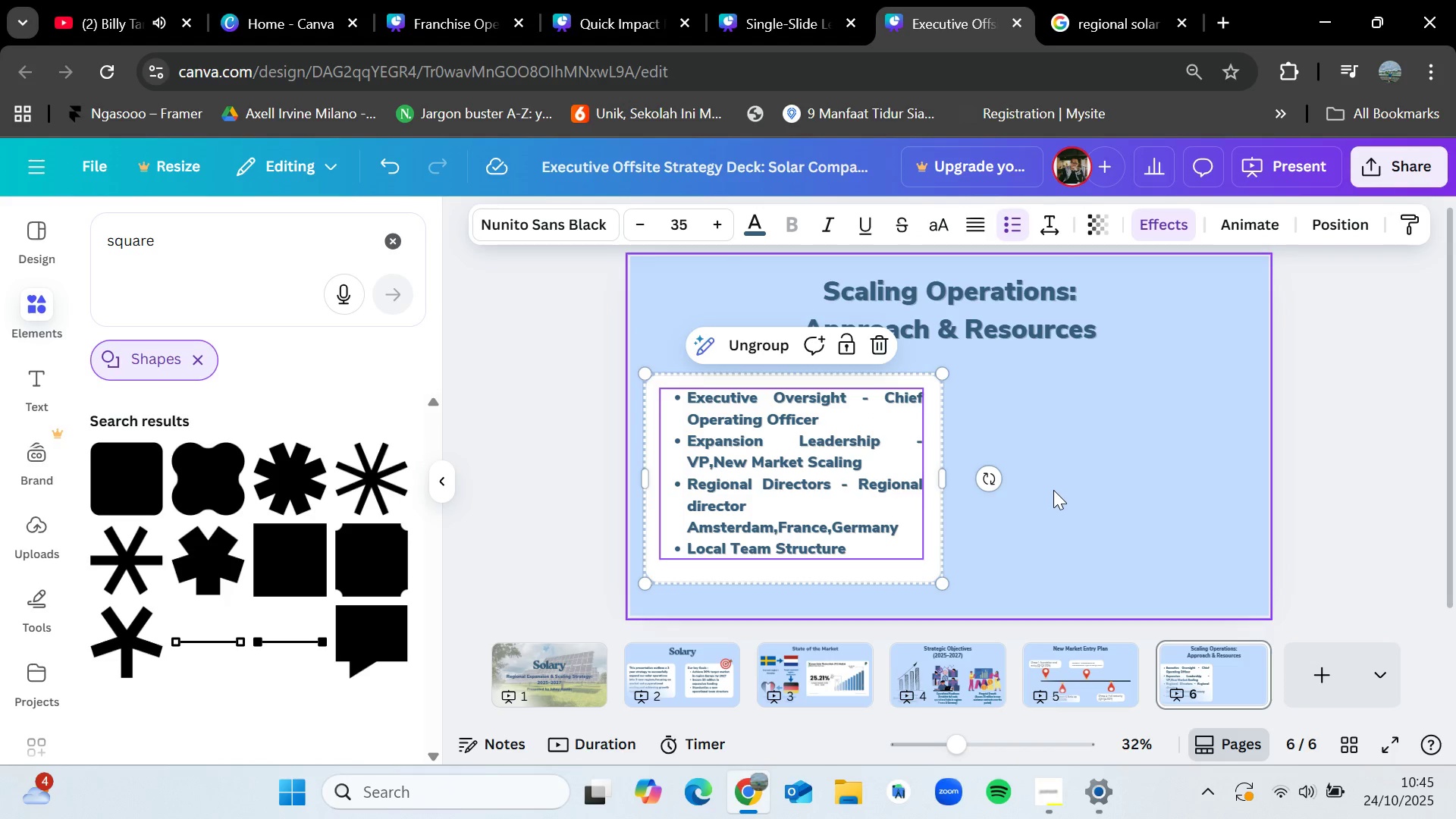 
left_click([1053, 490])
 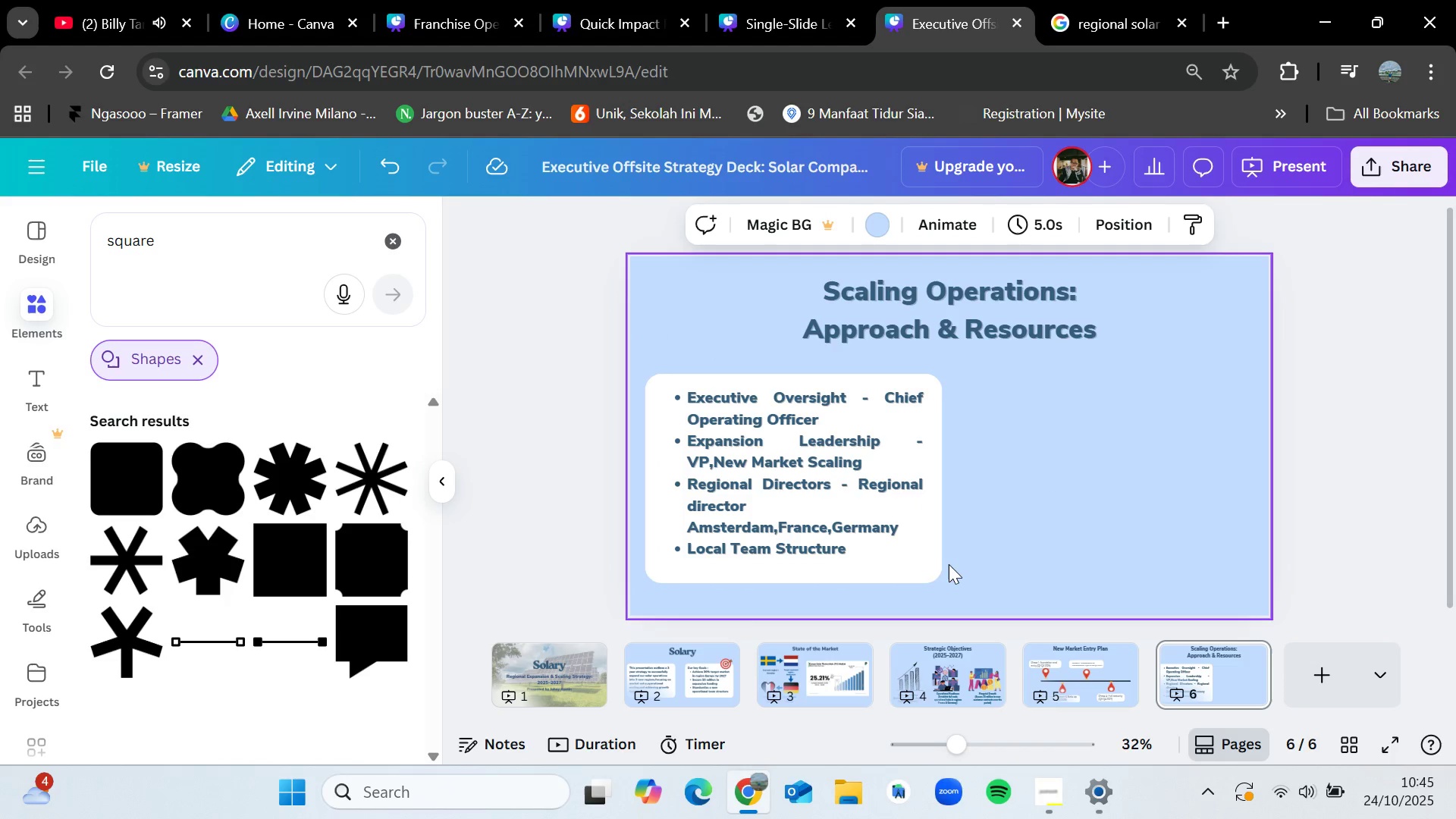 
left_click([949, 564])
 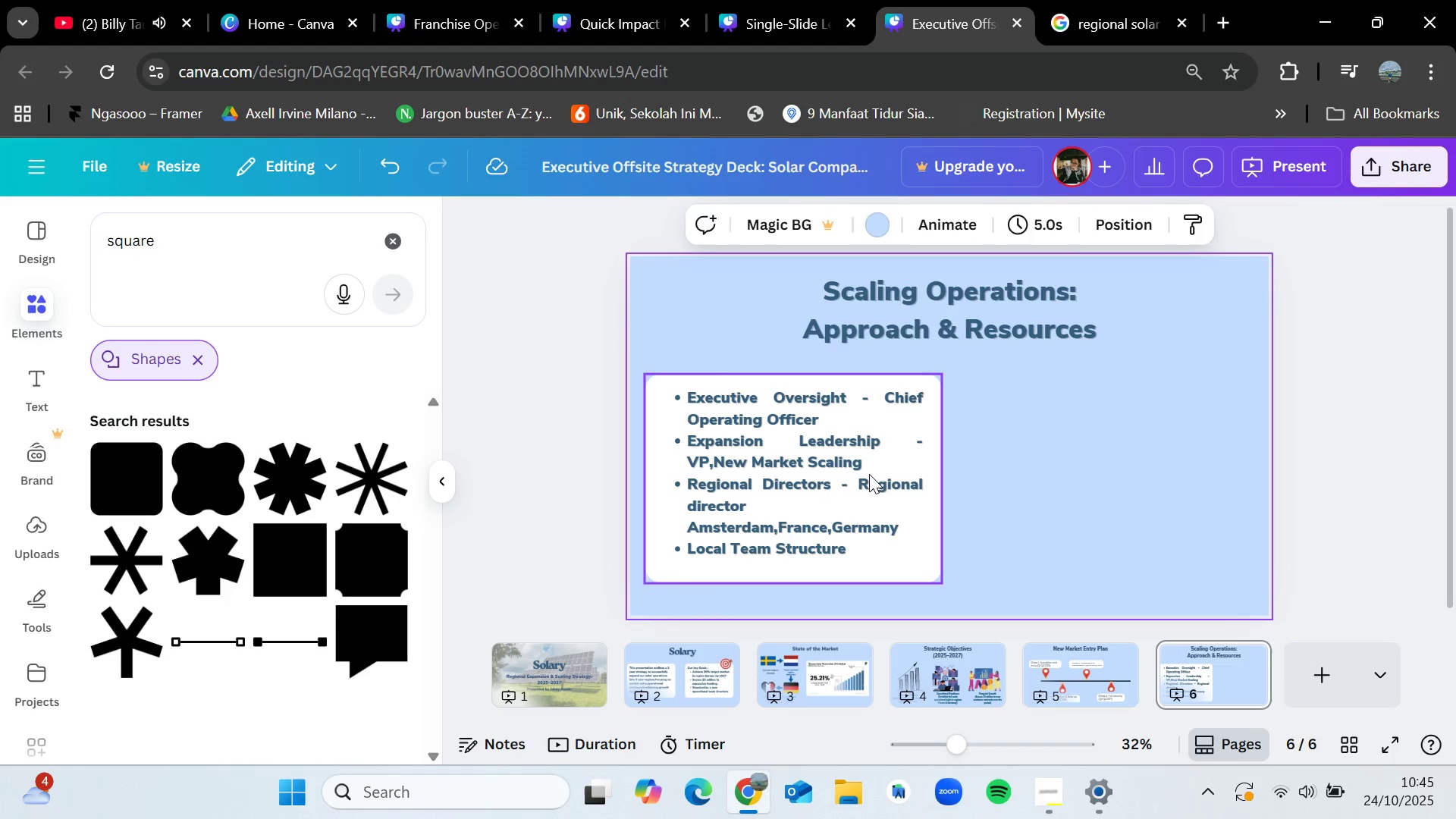 
left_click([869, 474])
 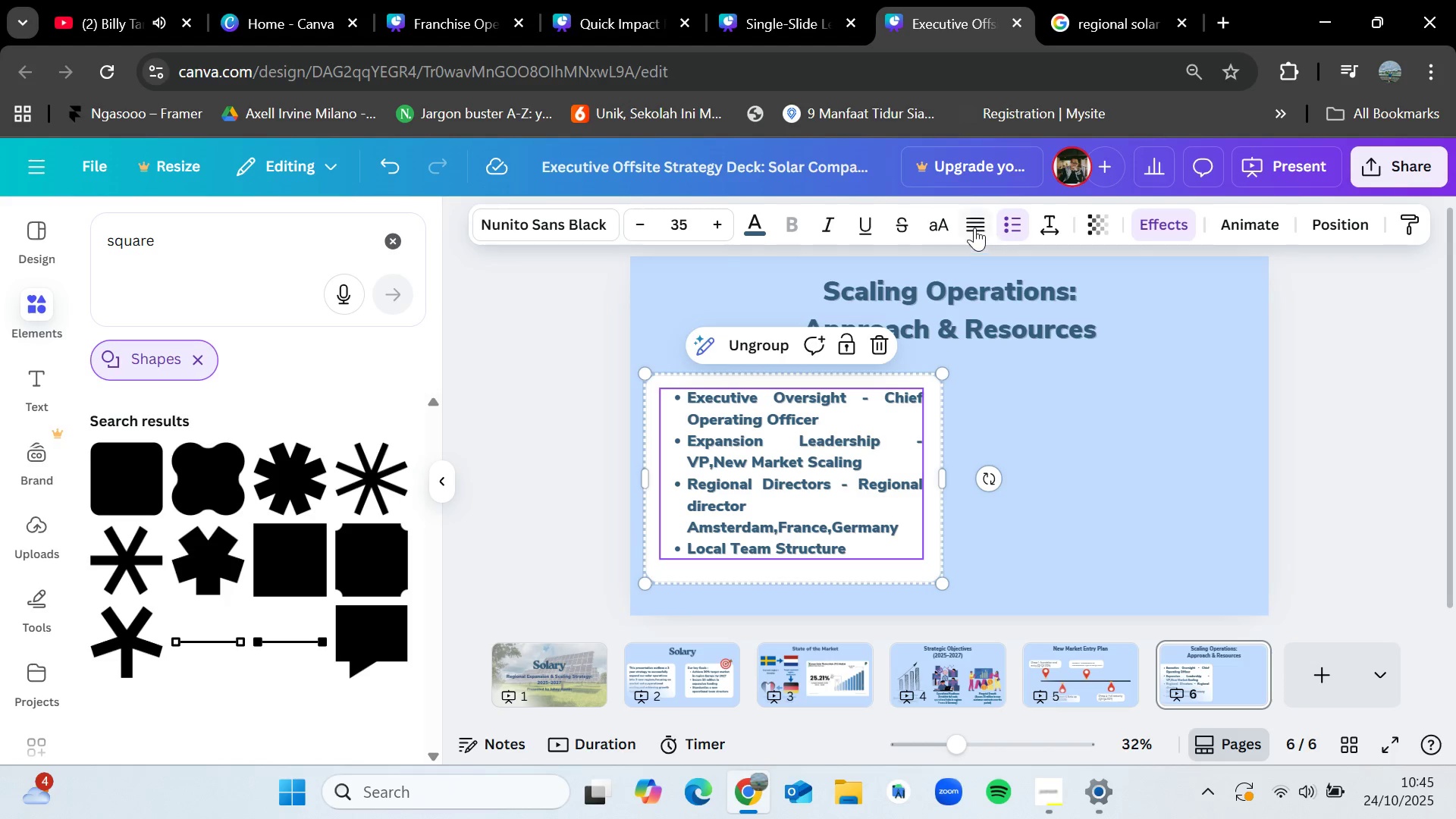 
left_click([974, 228])
 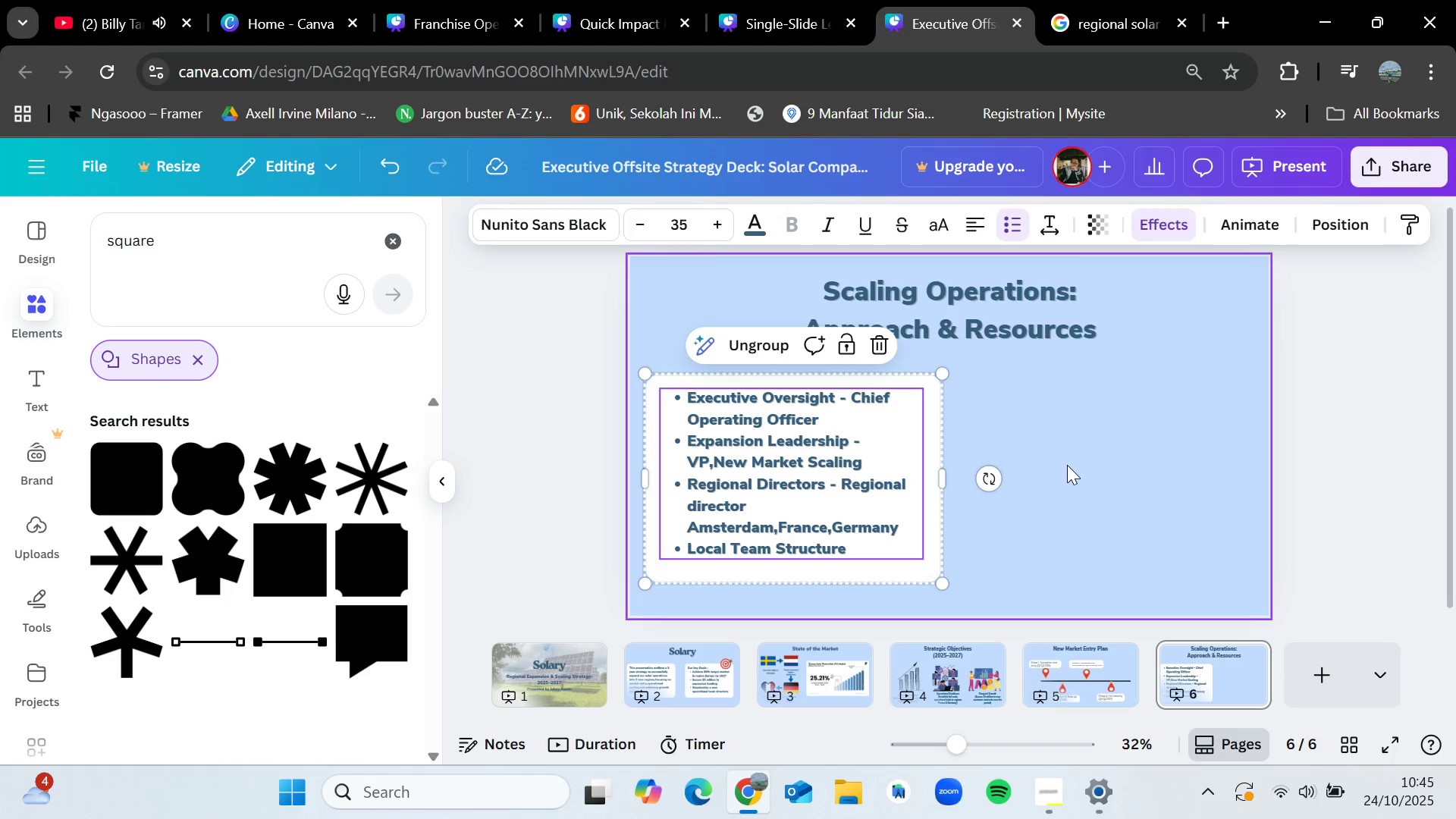 
left_click([1067, 465])
 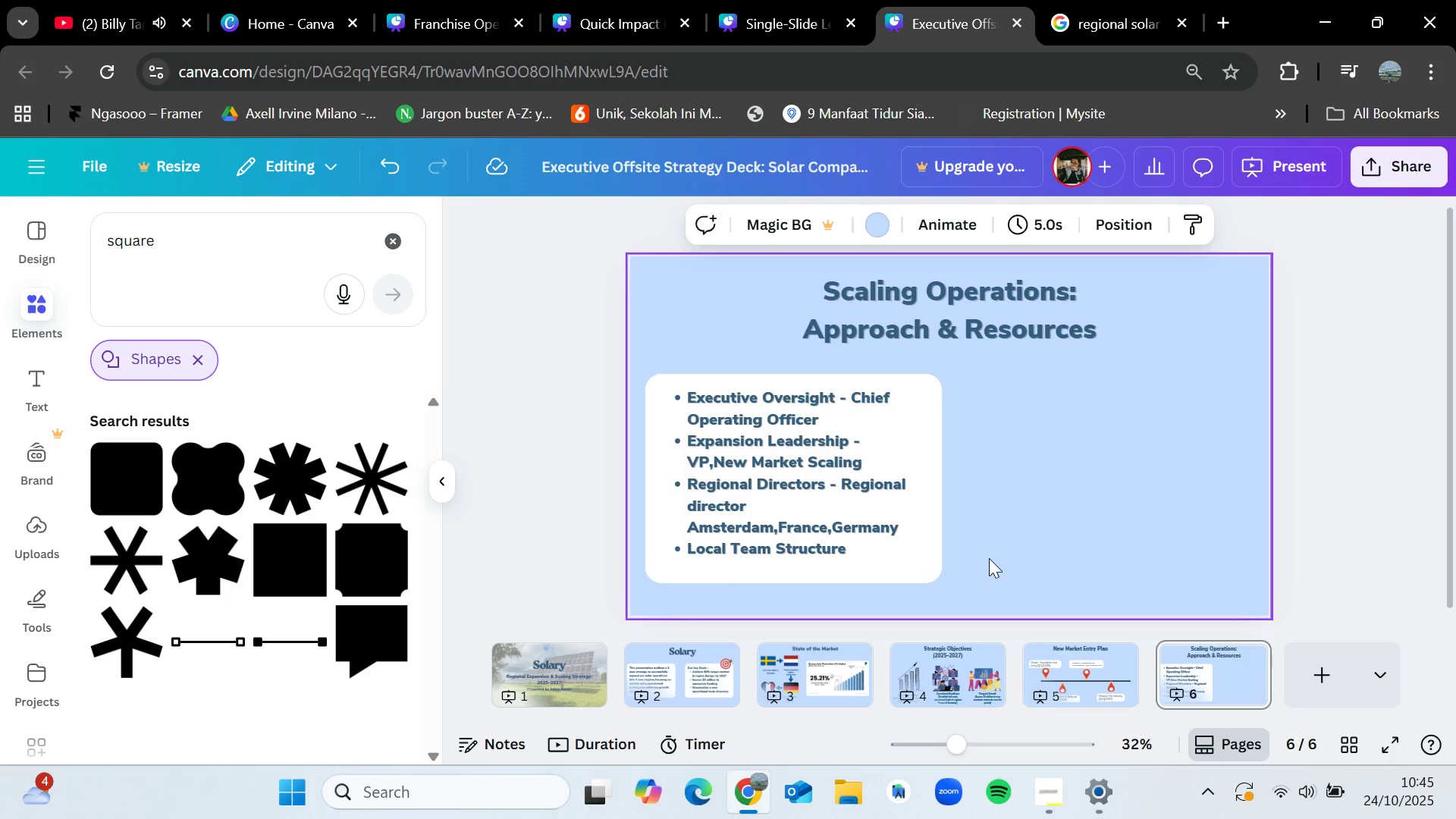 
left_click([915, 541])
 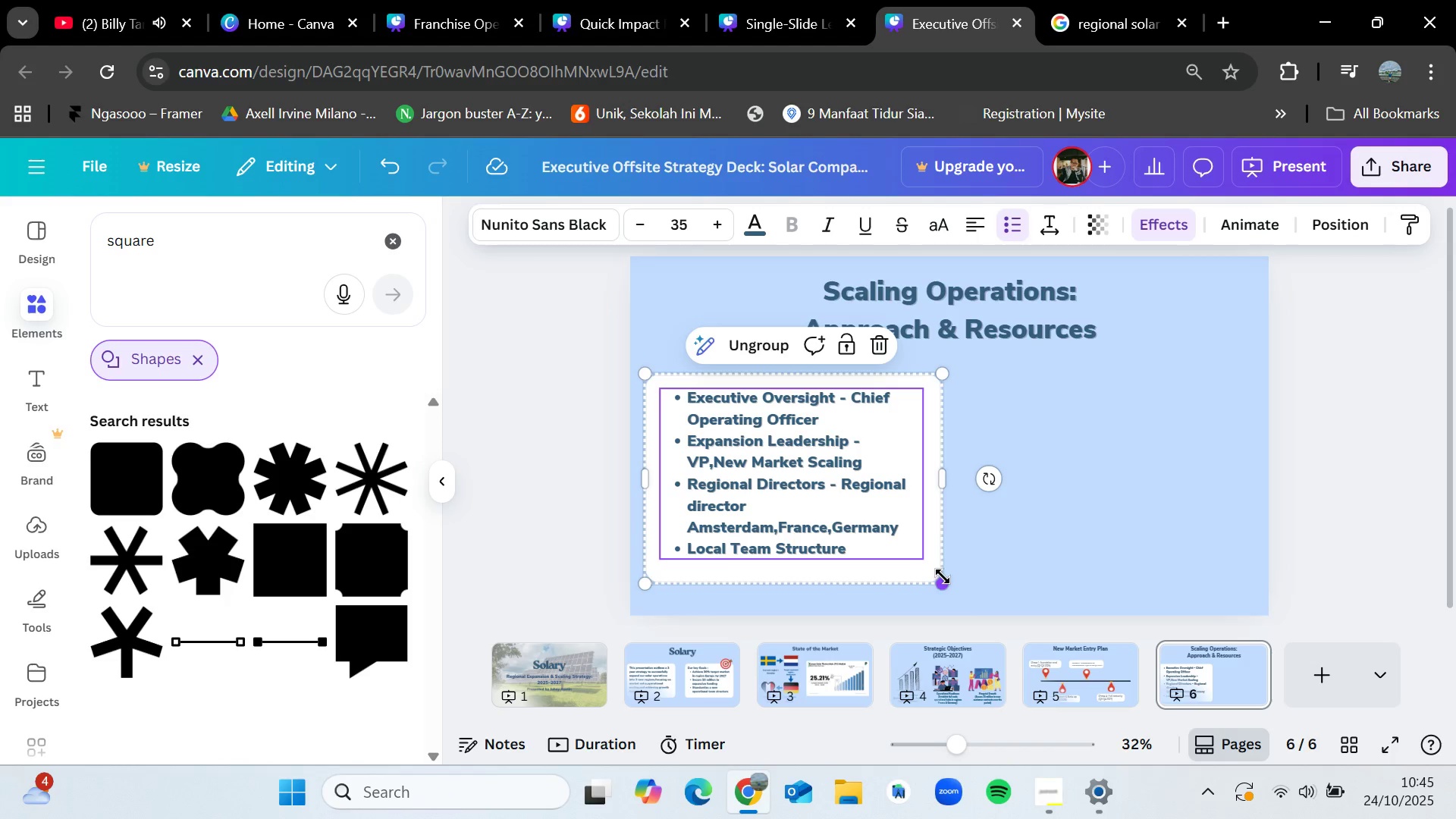 
left_click_drag(start_coordinate=[943, 576], to_coordinate=[929, 565])
 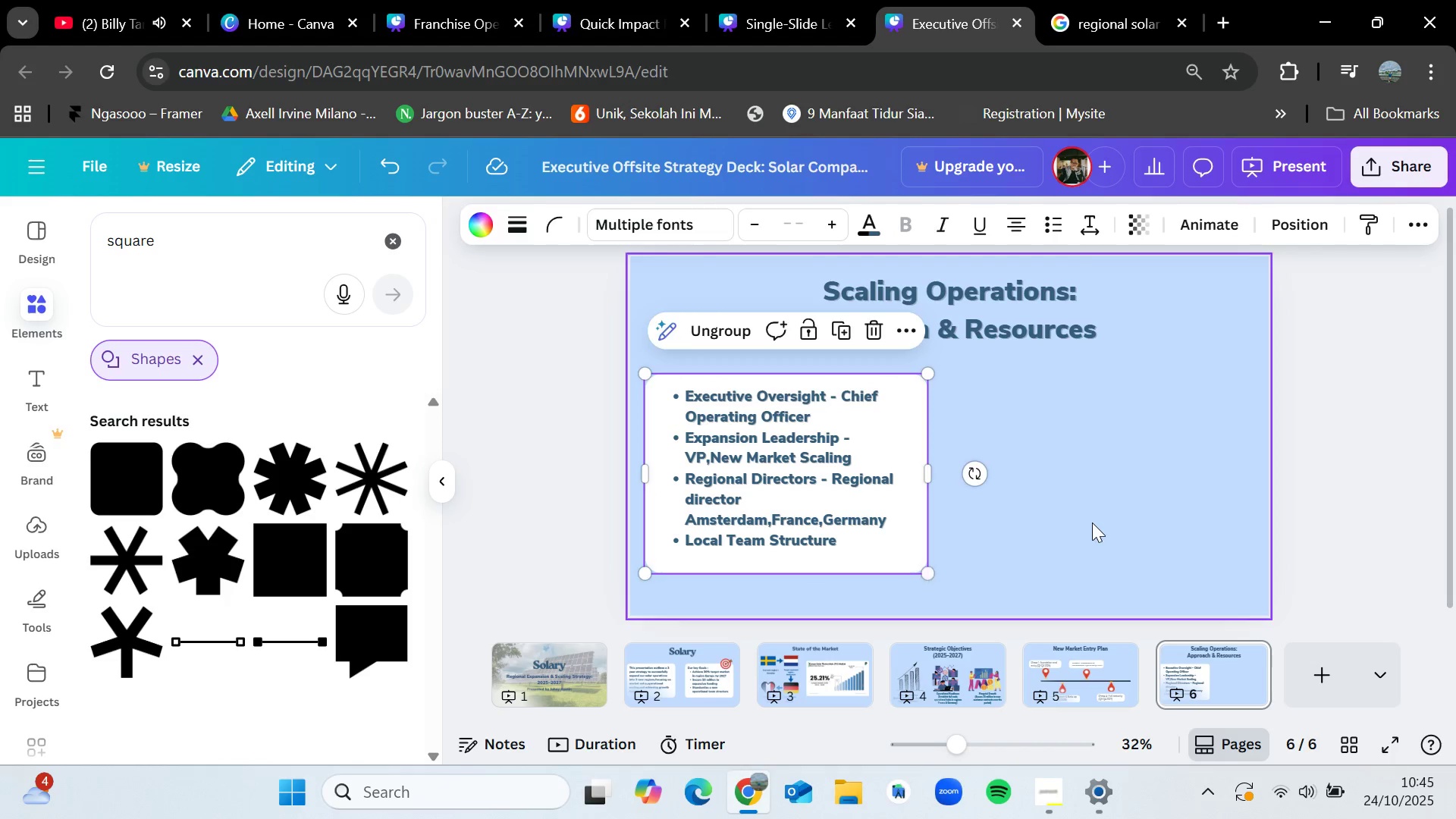 
left_click([1092, 522])
 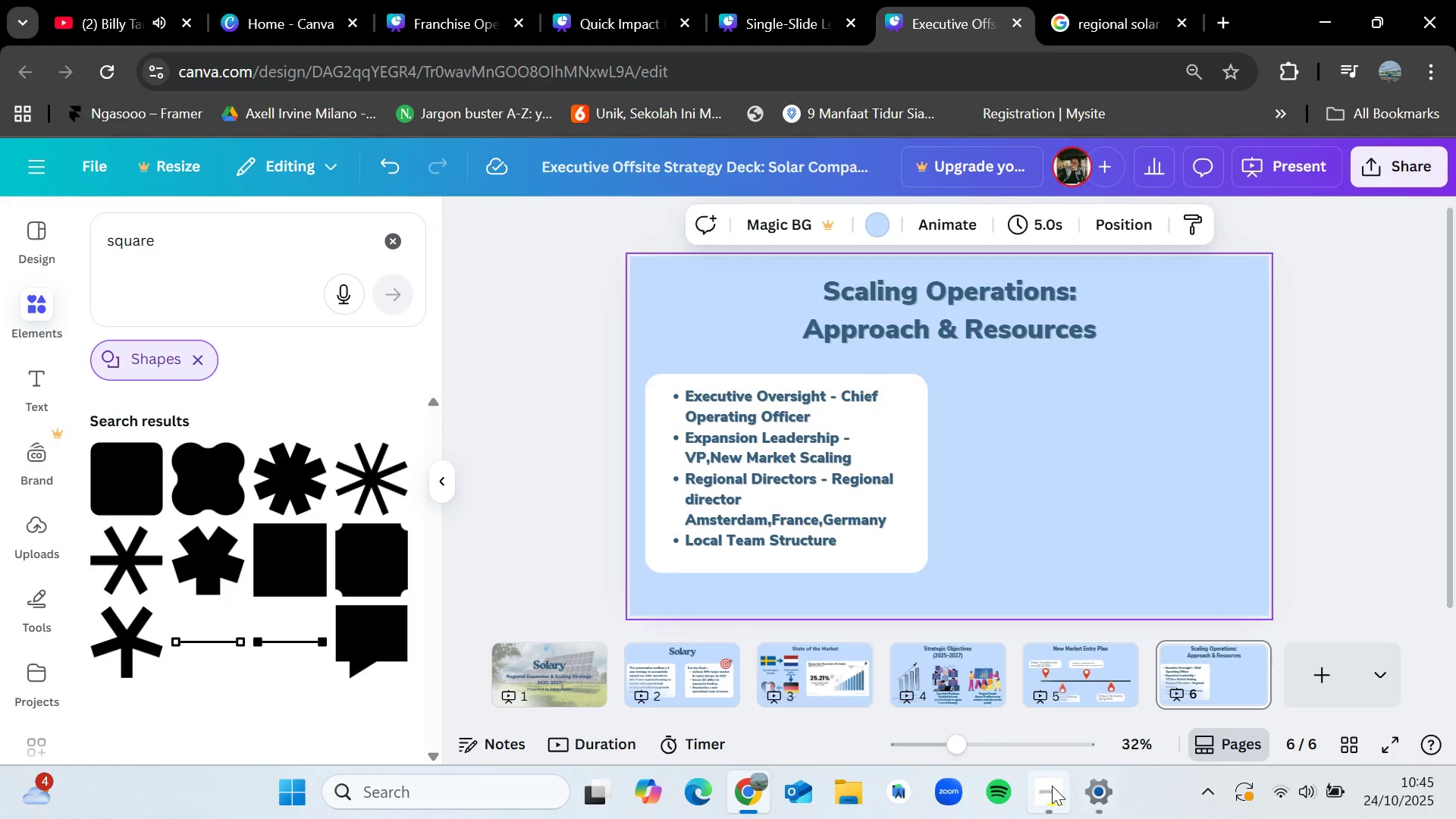 
left_click([1052, 786])